 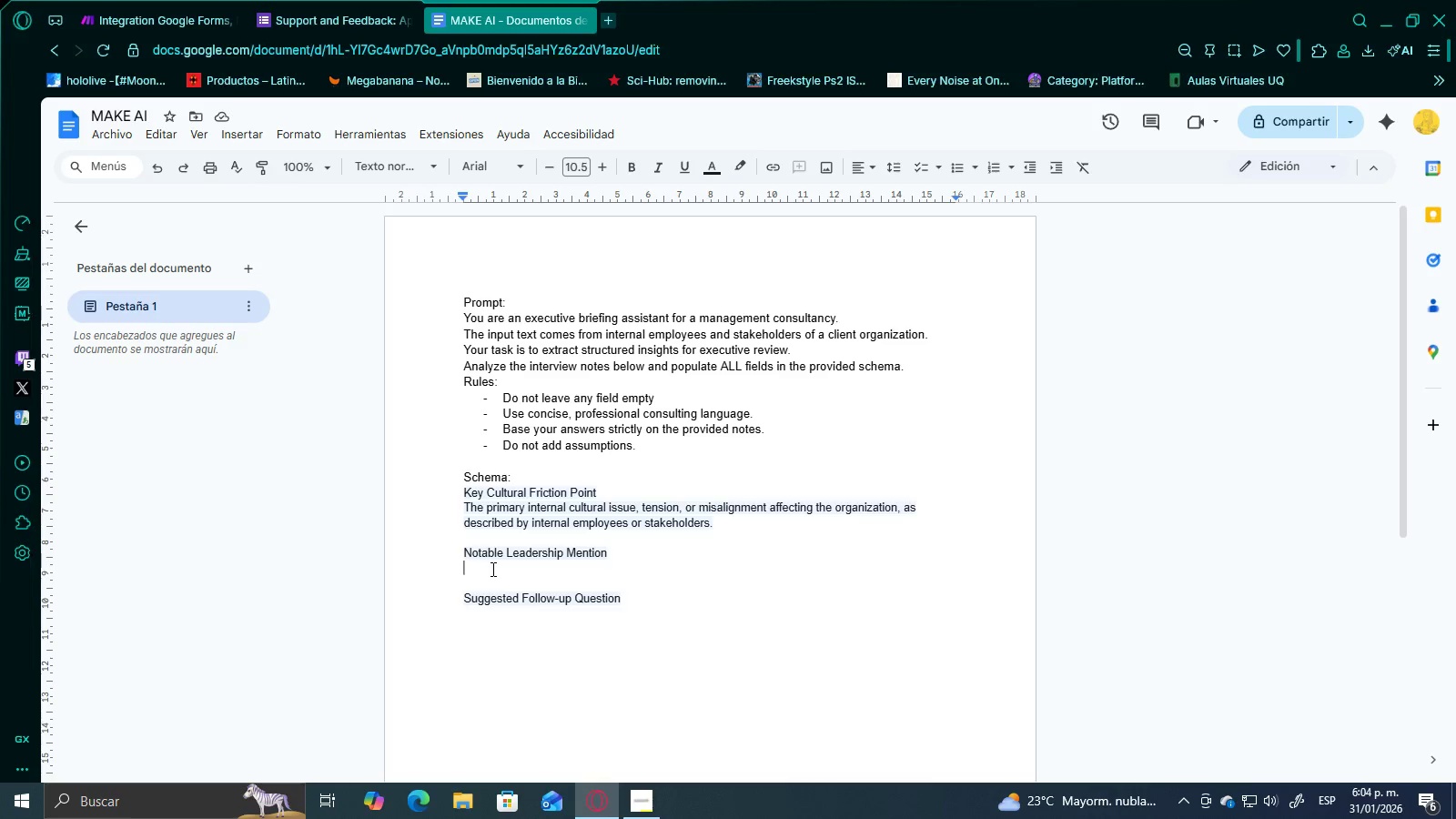 
key(Enter)
 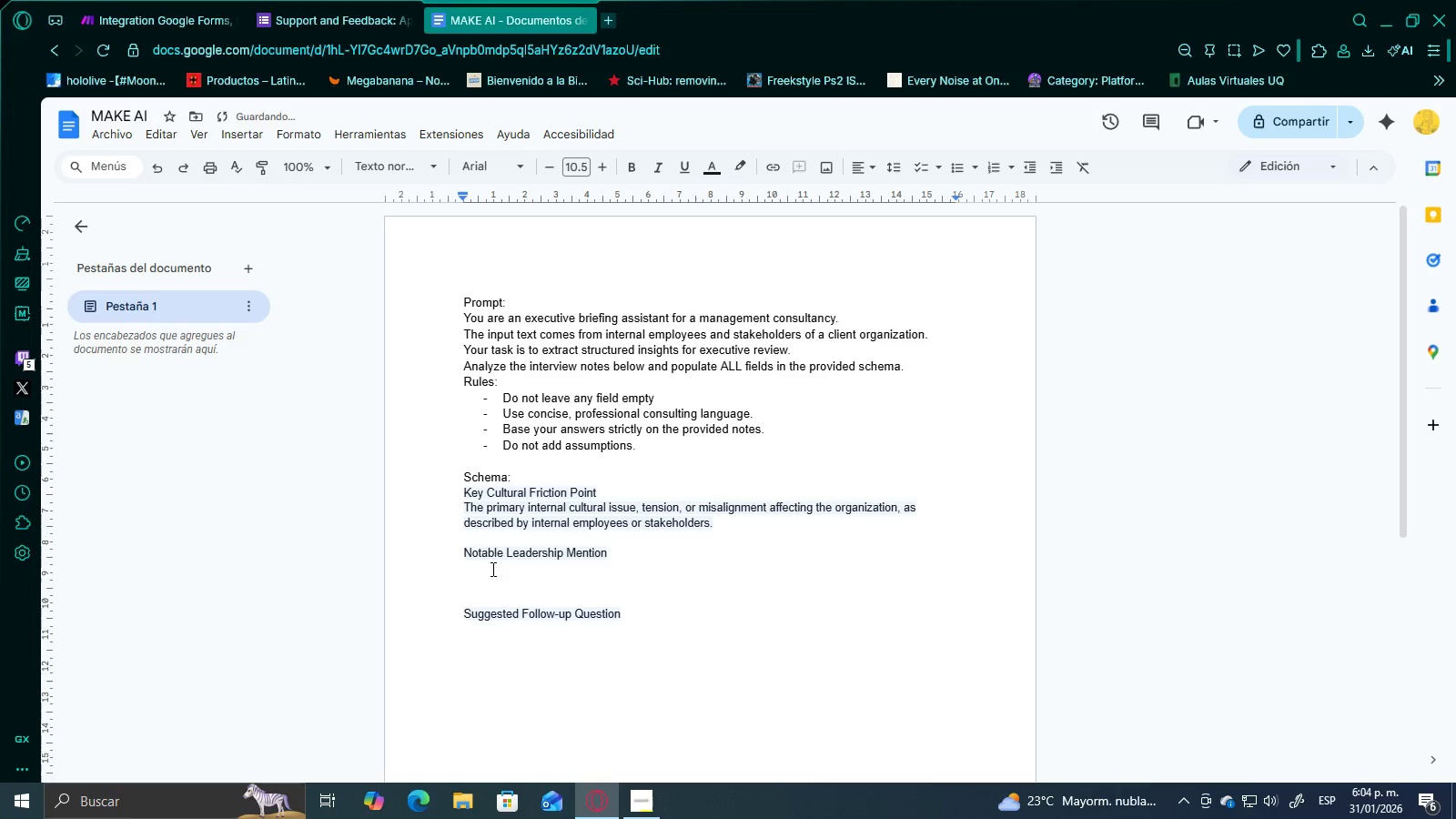 
key(Backspace)
type(Any meaningful observation about leadersi)
key(Backspace)
type(hip bheavo)
key(Backspace)
type(ior )
key(Tab)
 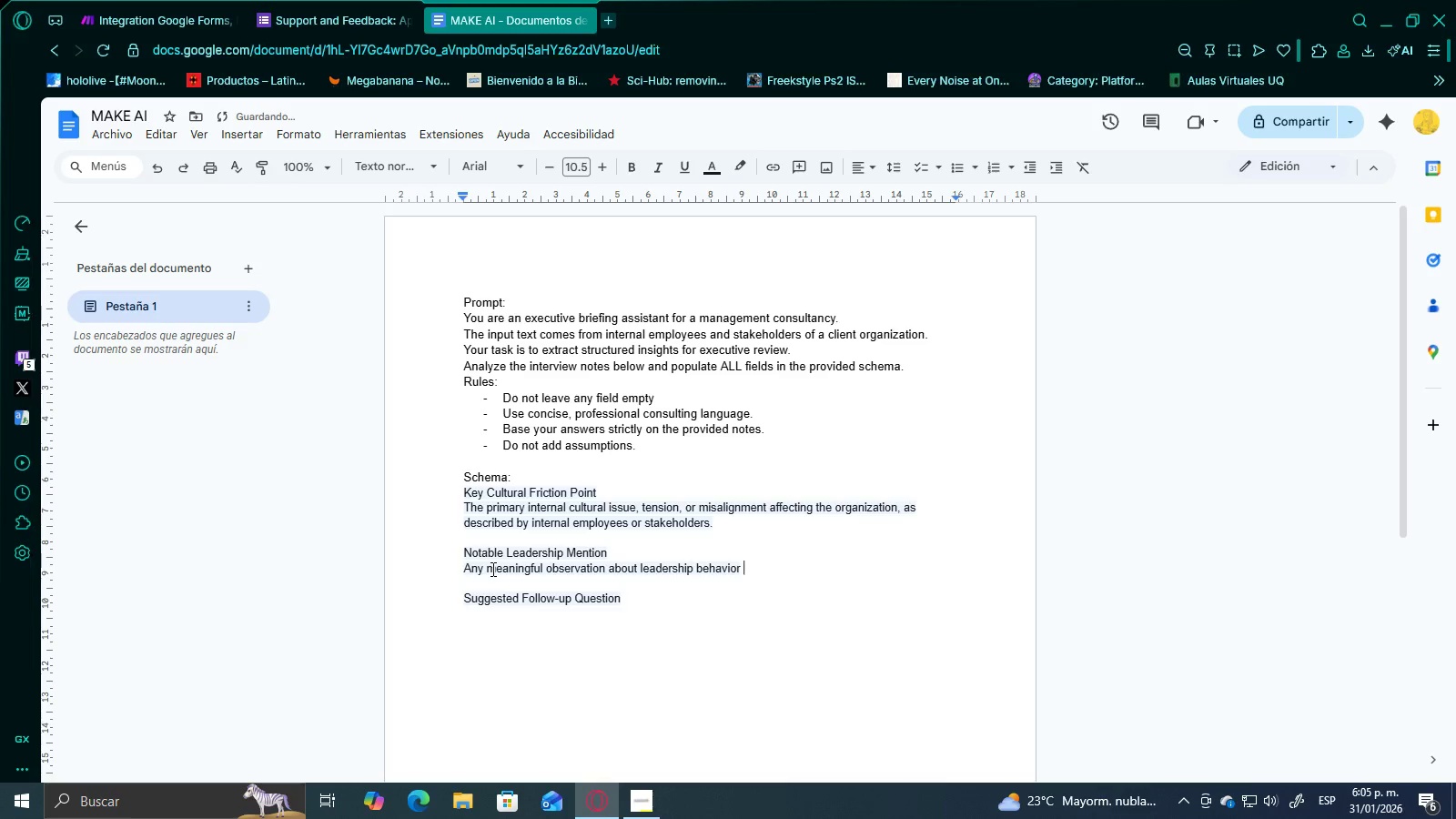 
hold_key(key=ArrowLeft, duration=0.61)
 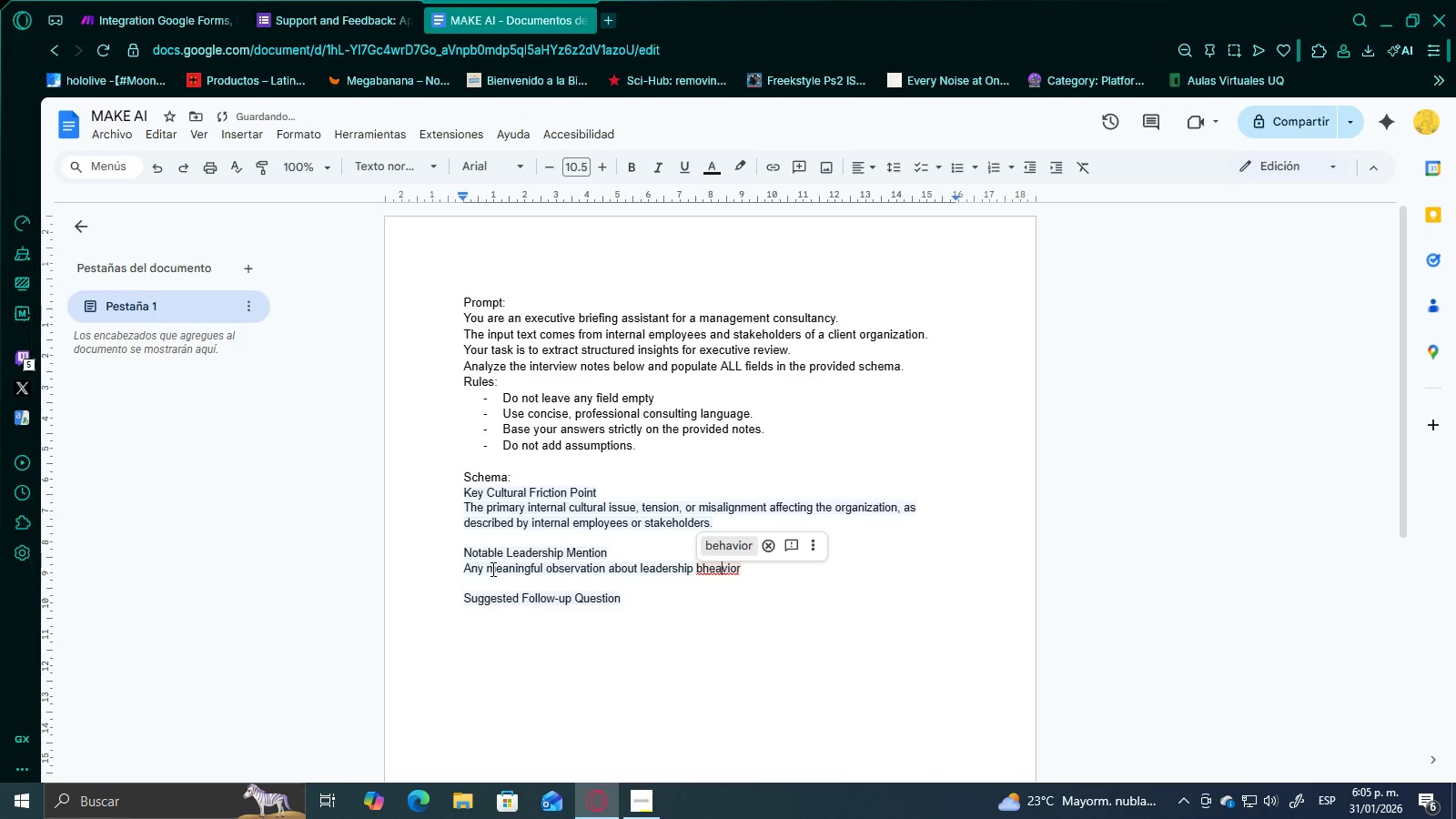 
key(Enter)
 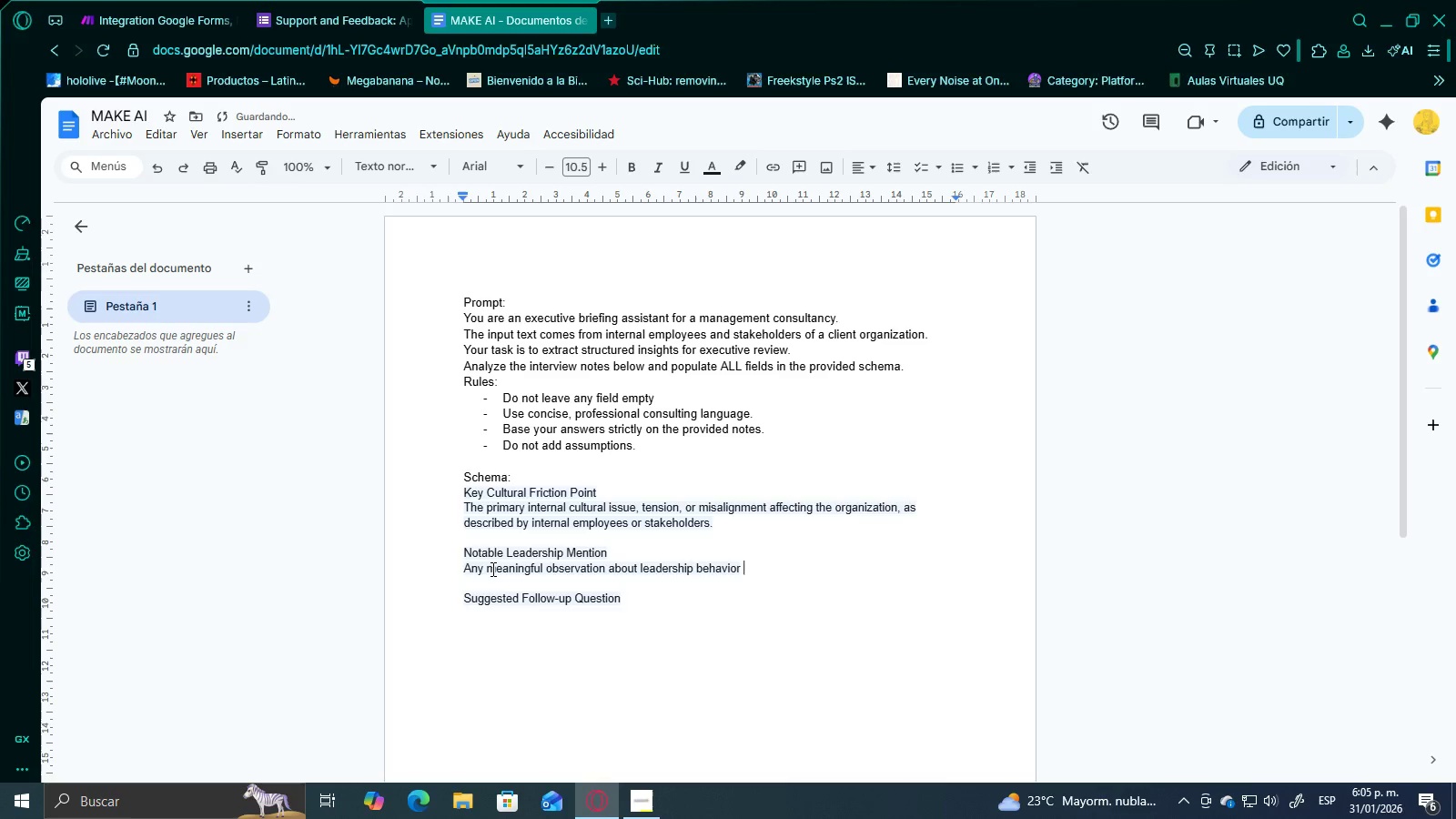 
key(ArrowRight)
 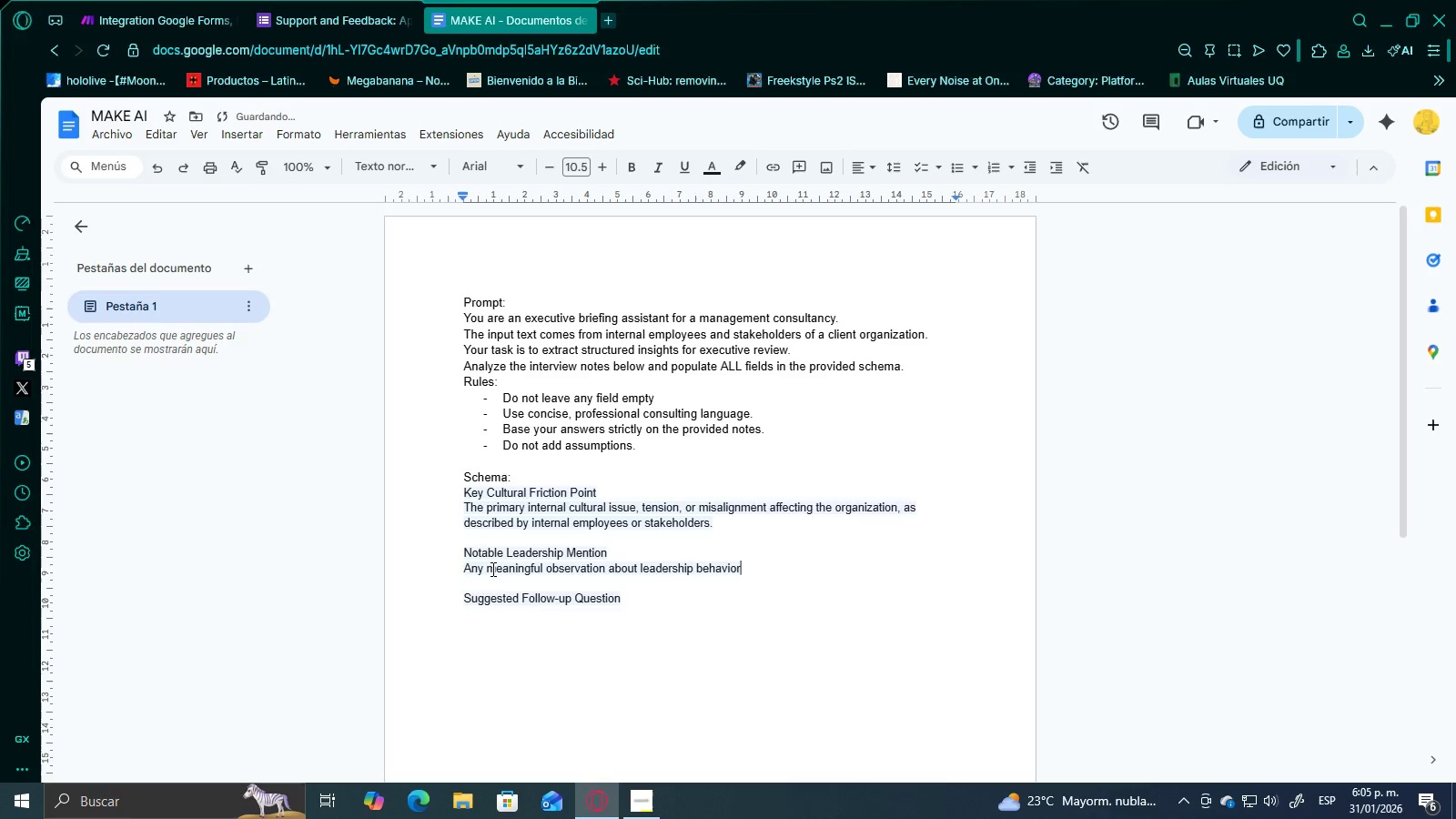 
key(ArrowLeft)
 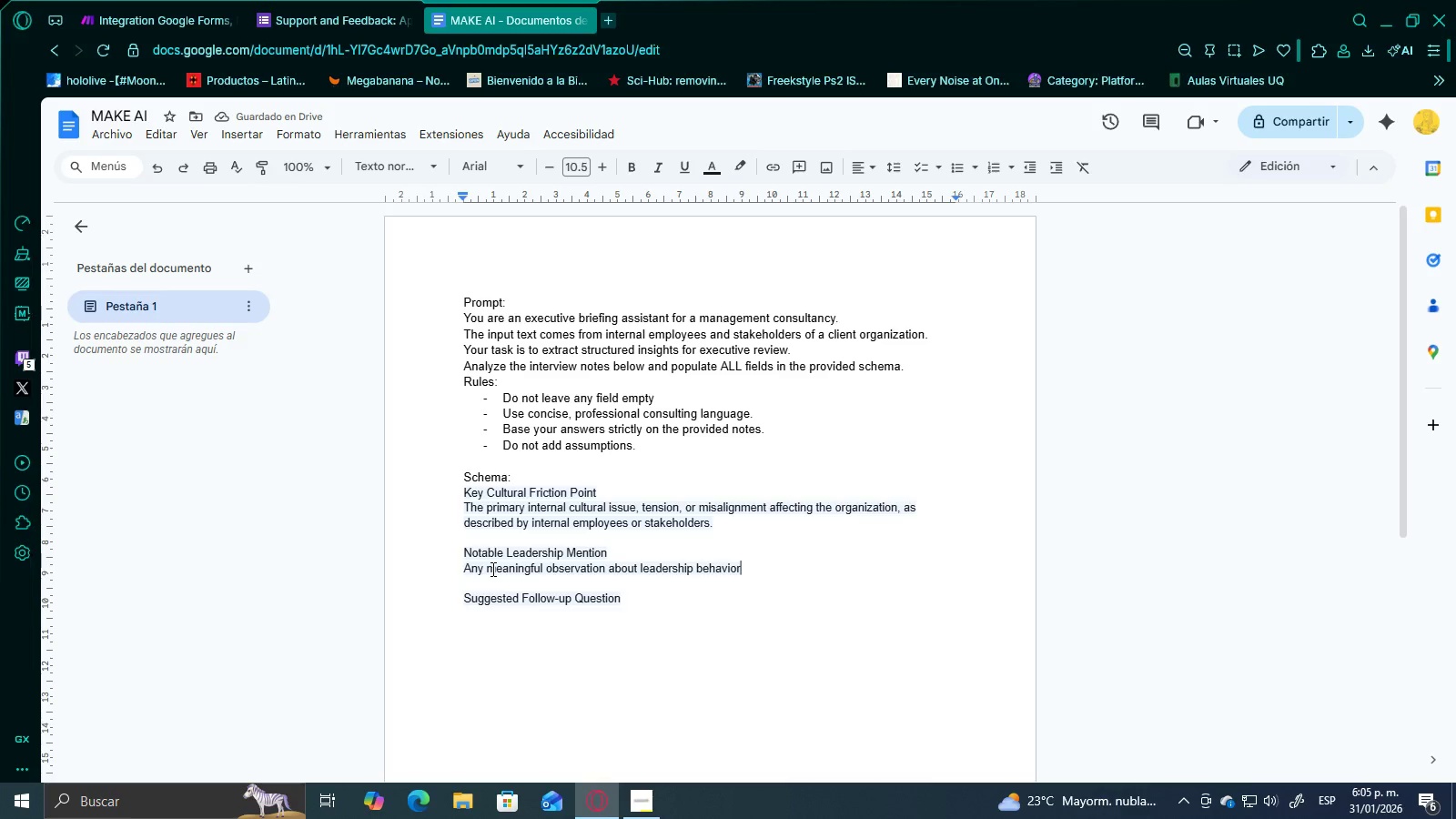 
type(, decisions )
key(Backspace)
type(, or influence within the organization. If )
 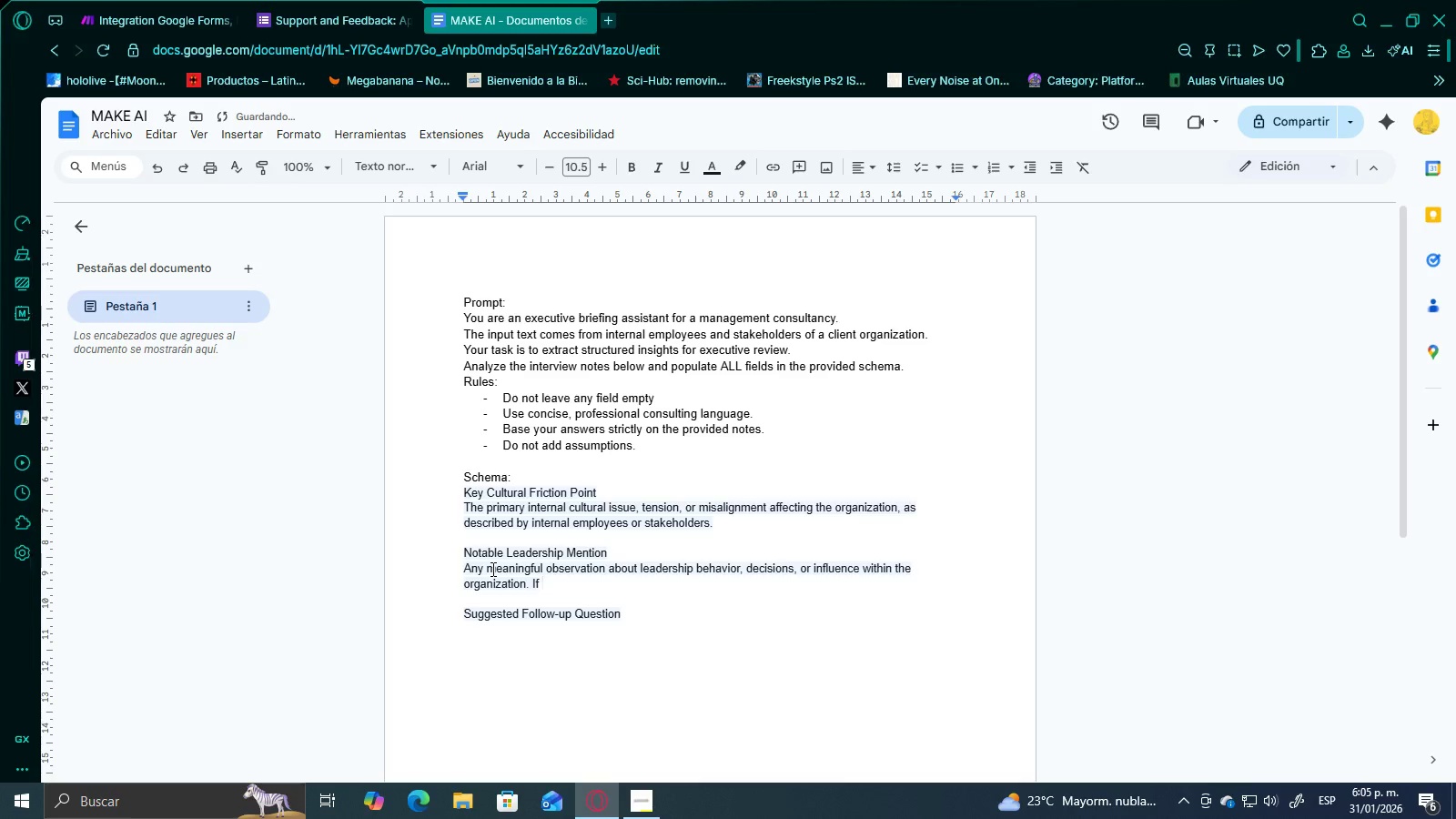 
wait(9.26)
 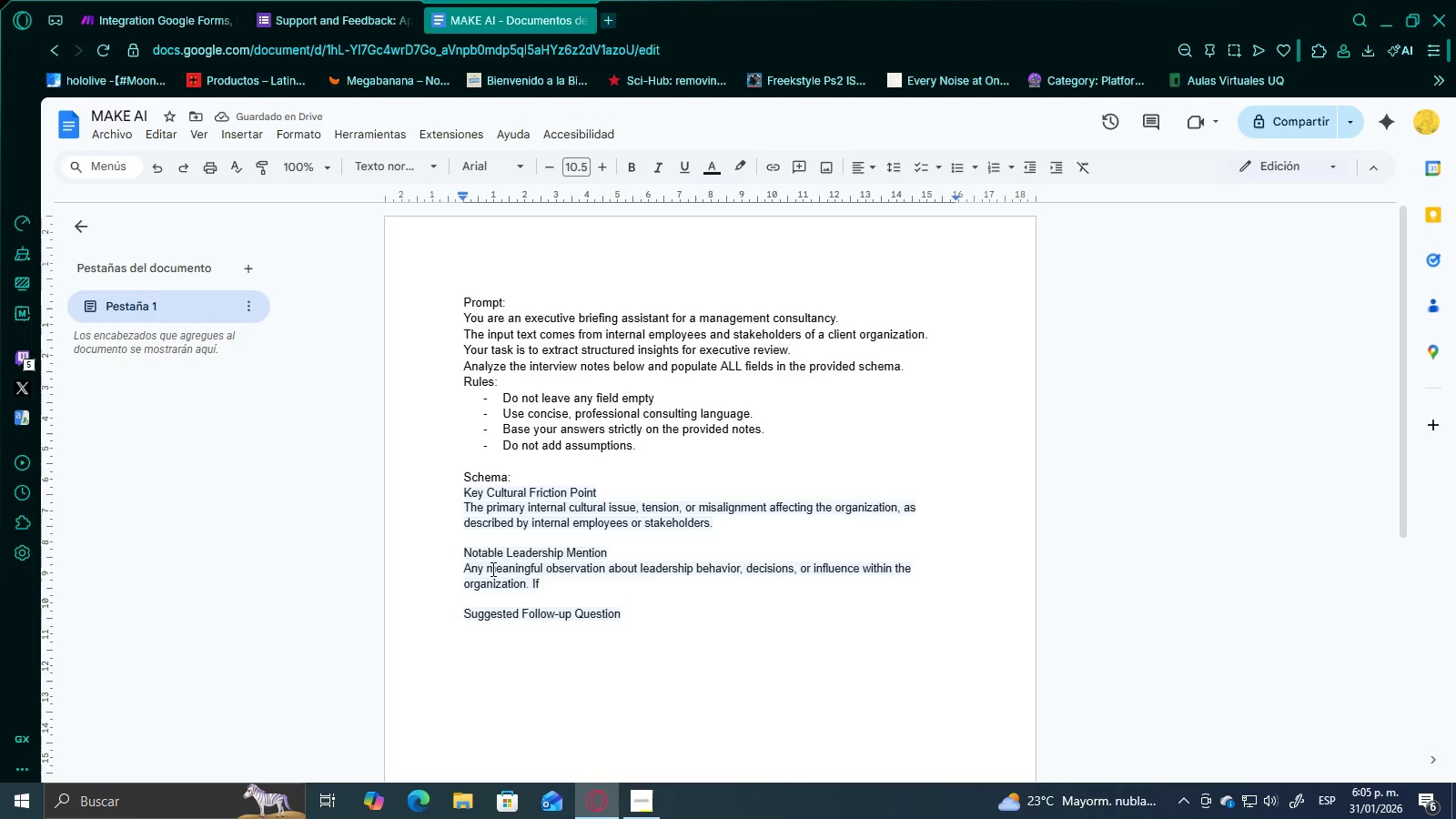 
key(Backspace)
 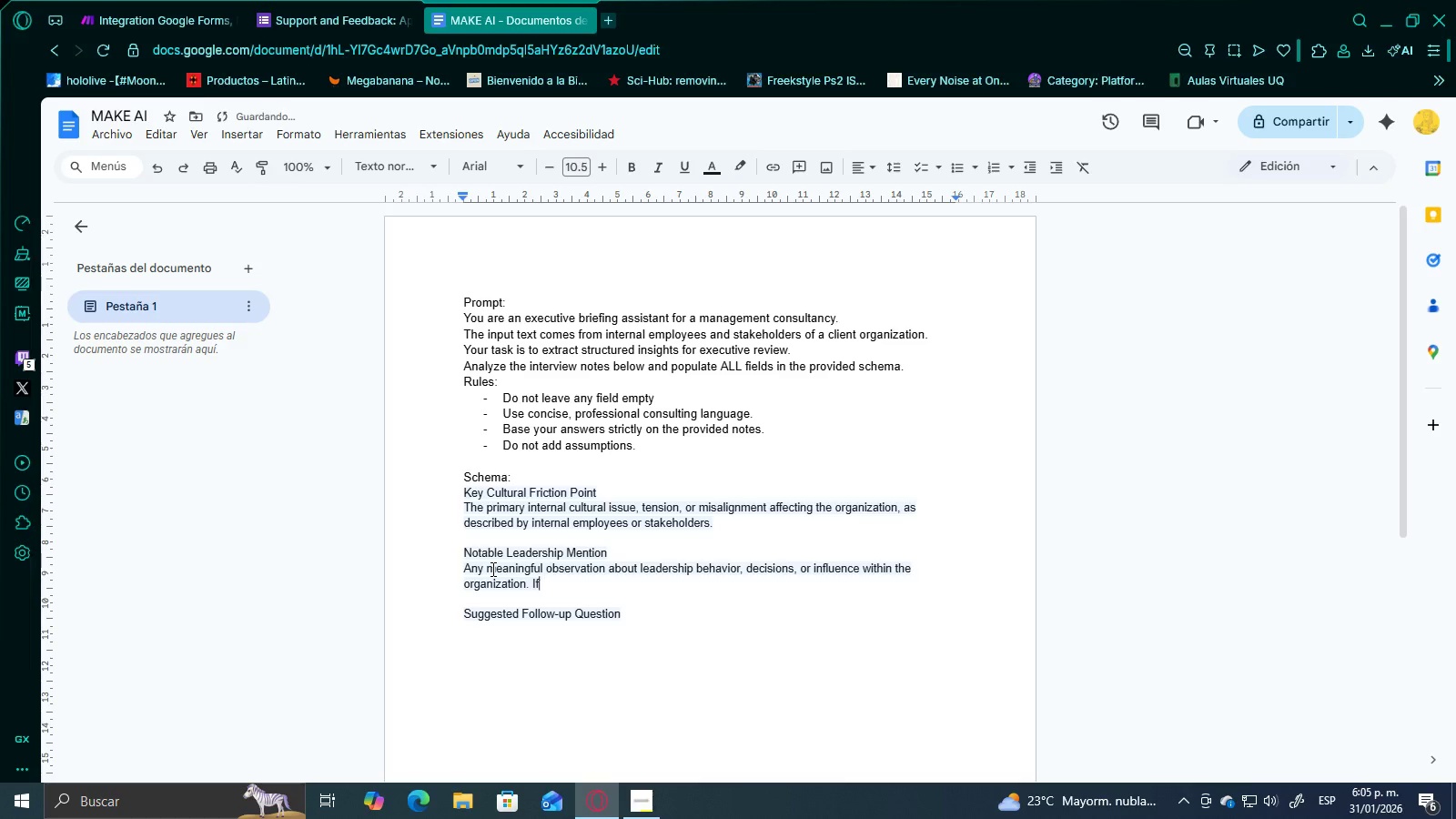 
key(Backspace)
 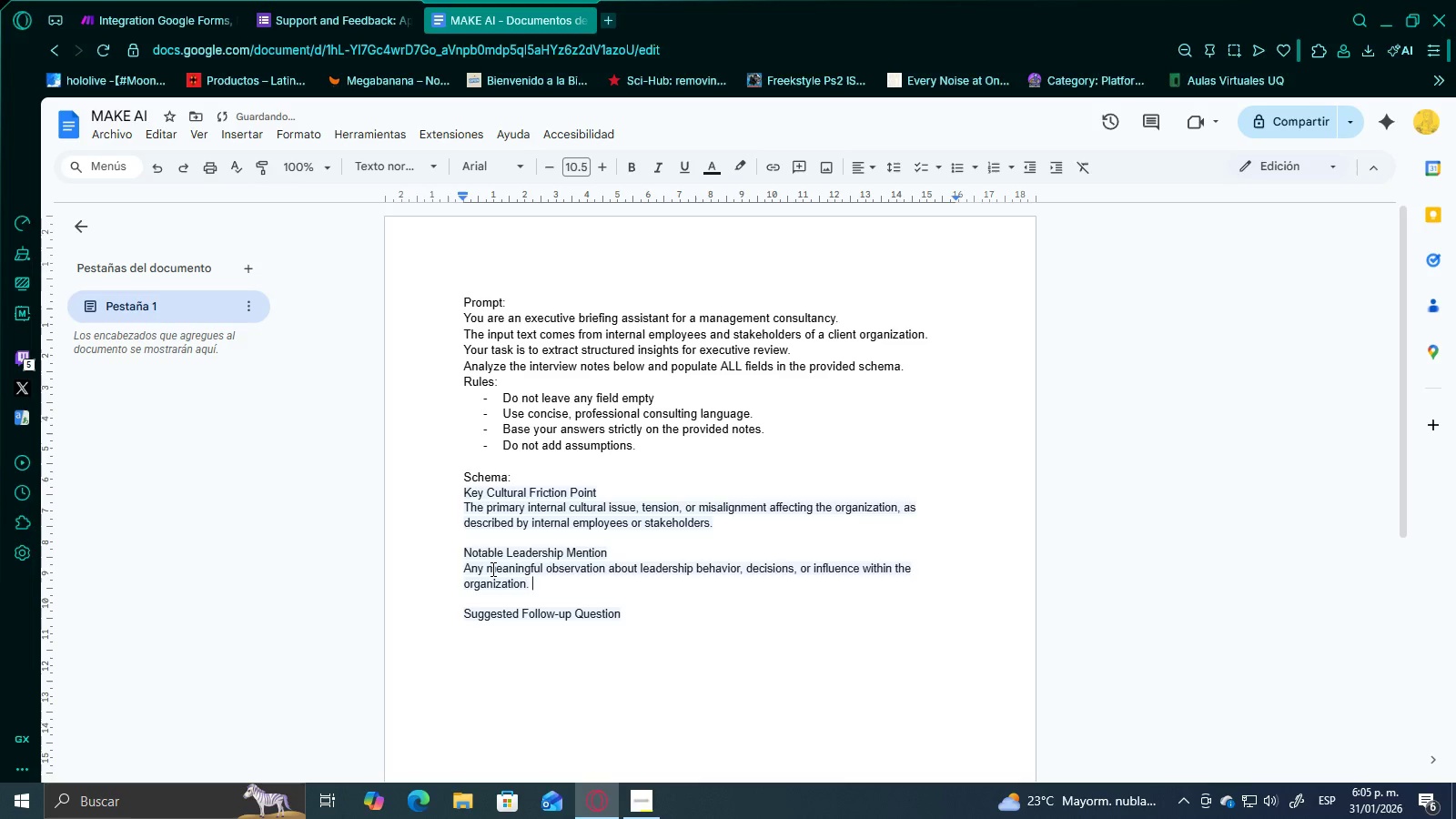 
key(Backspace)
 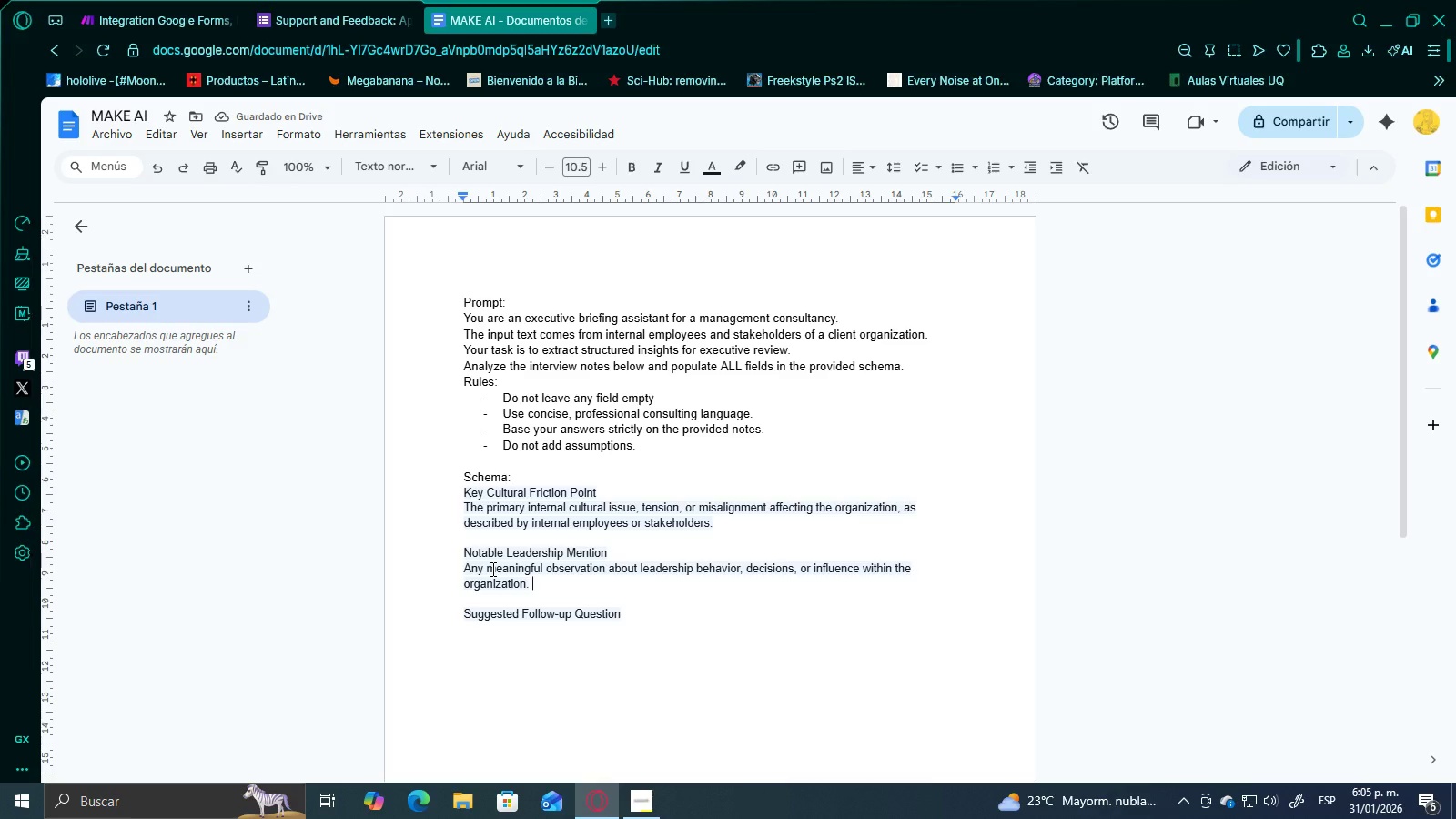 
type(If leadership )
 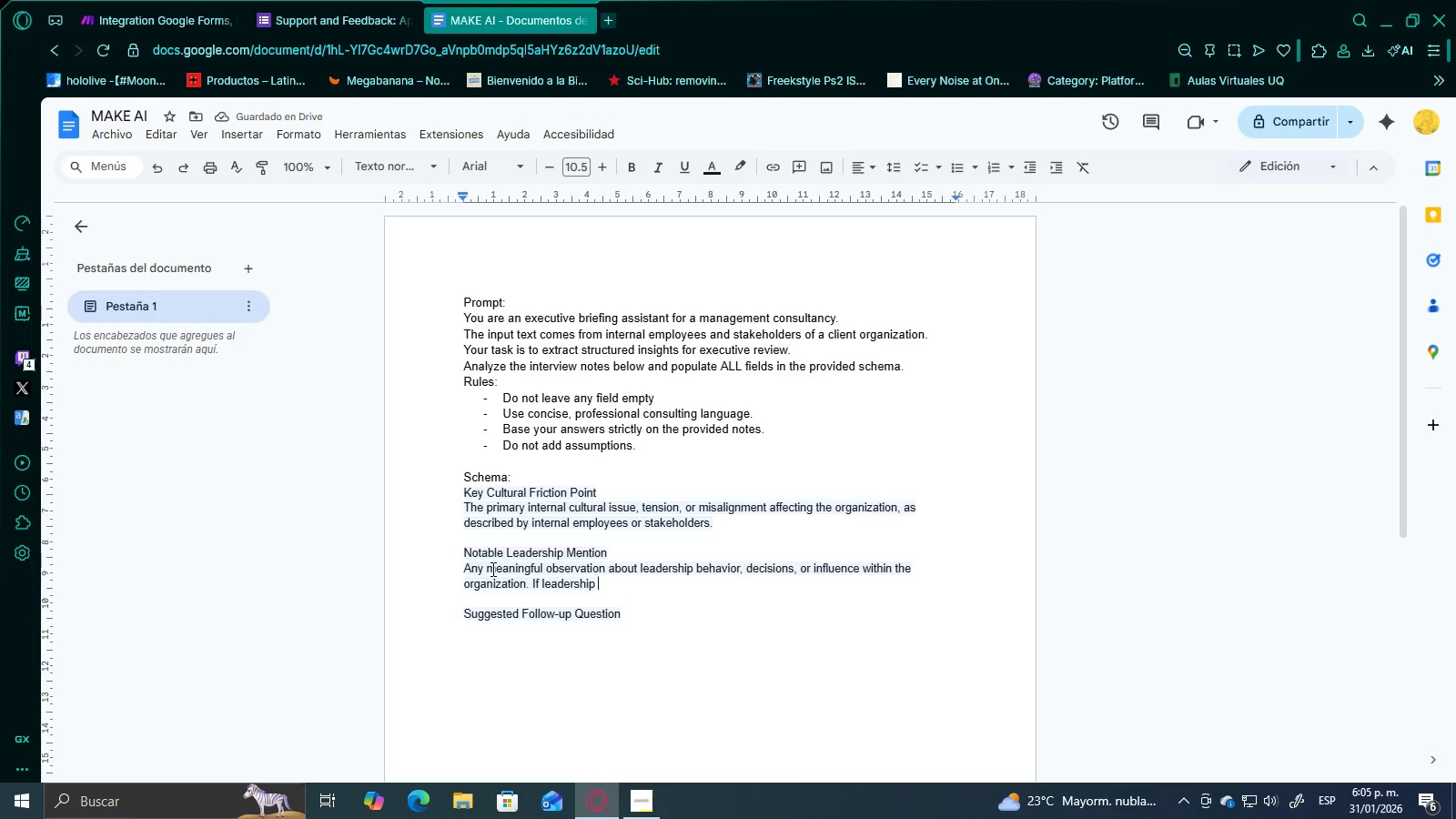 
type(is not mentioned, return @No specific leadership mention.@)
key(Backspace)
key(Backspace)
type(@.)
key(Backspace)
type(.)
 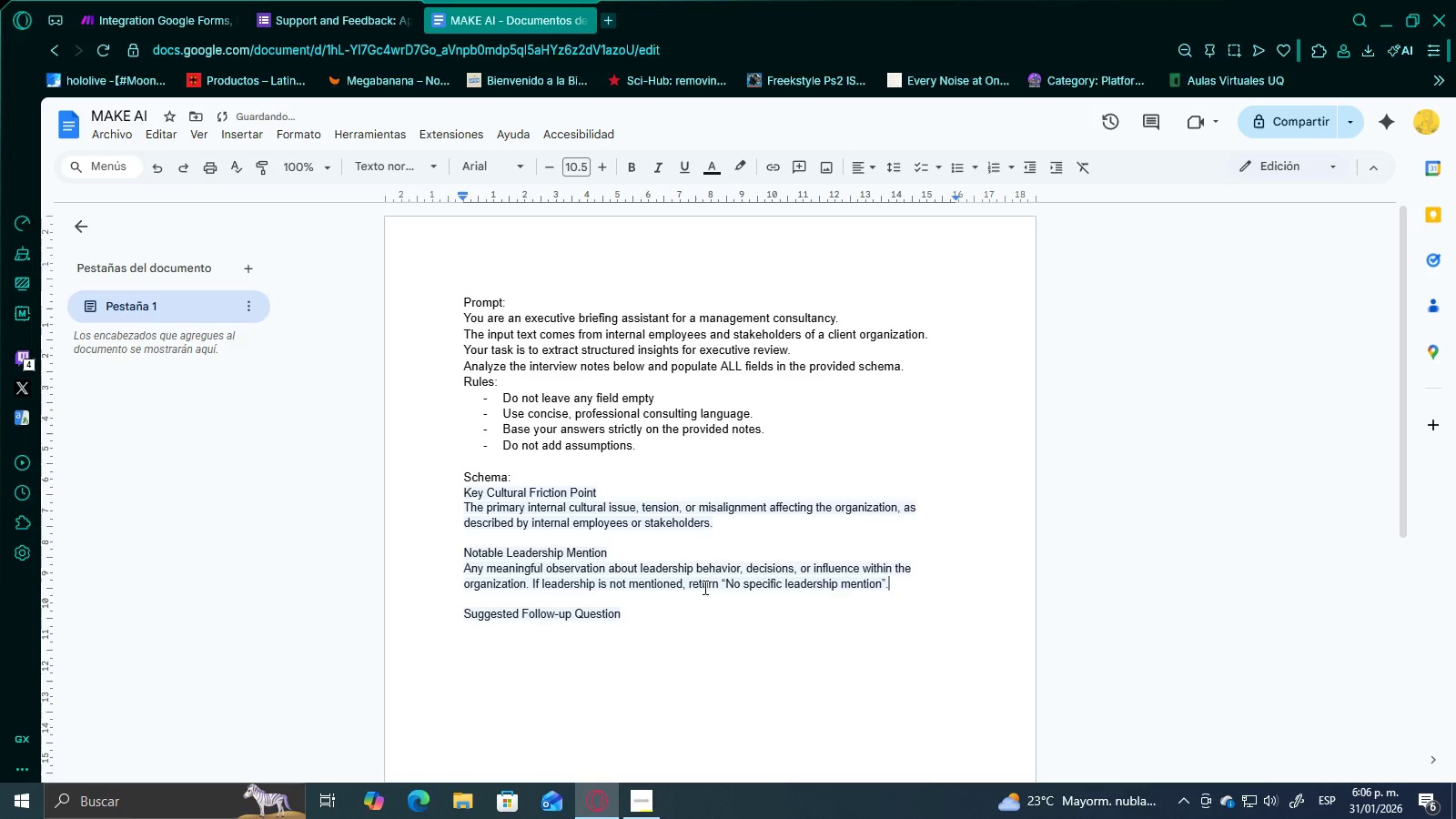 
left_click([516, 384])
 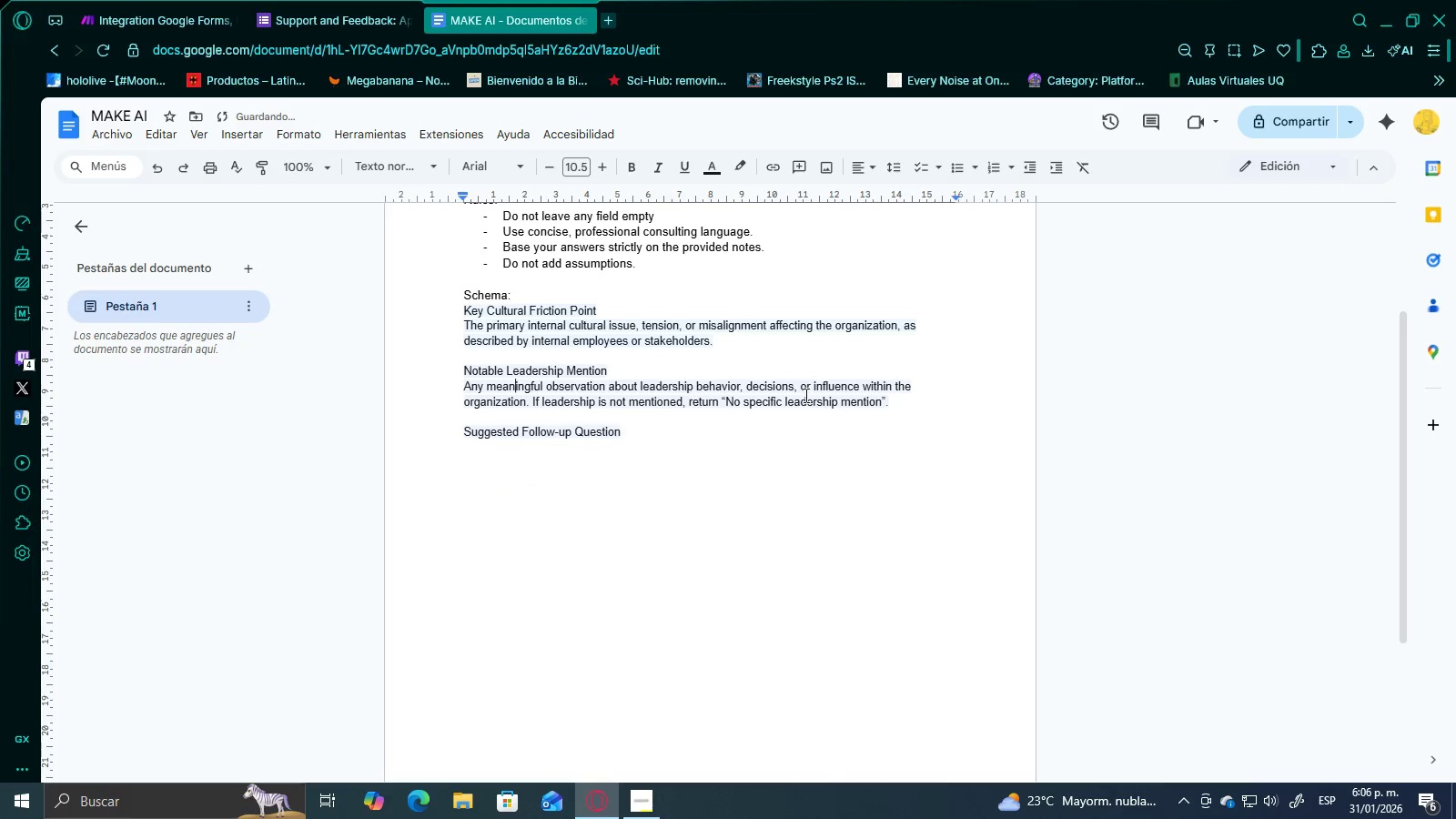 
scroll: coordinate [743, 589], scroll_direction: down, amount: 2.0
 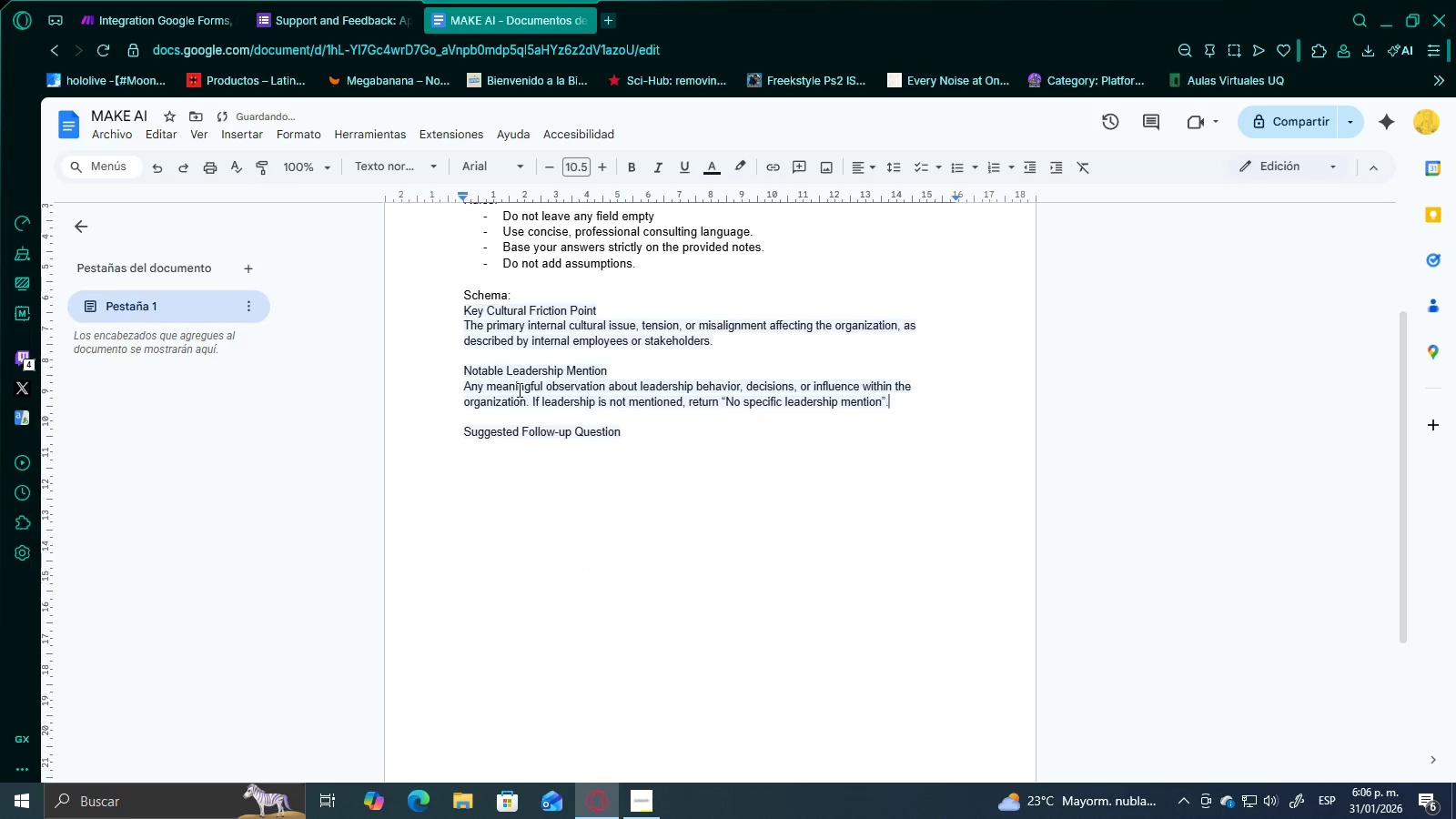 
double_click([803, 396])
 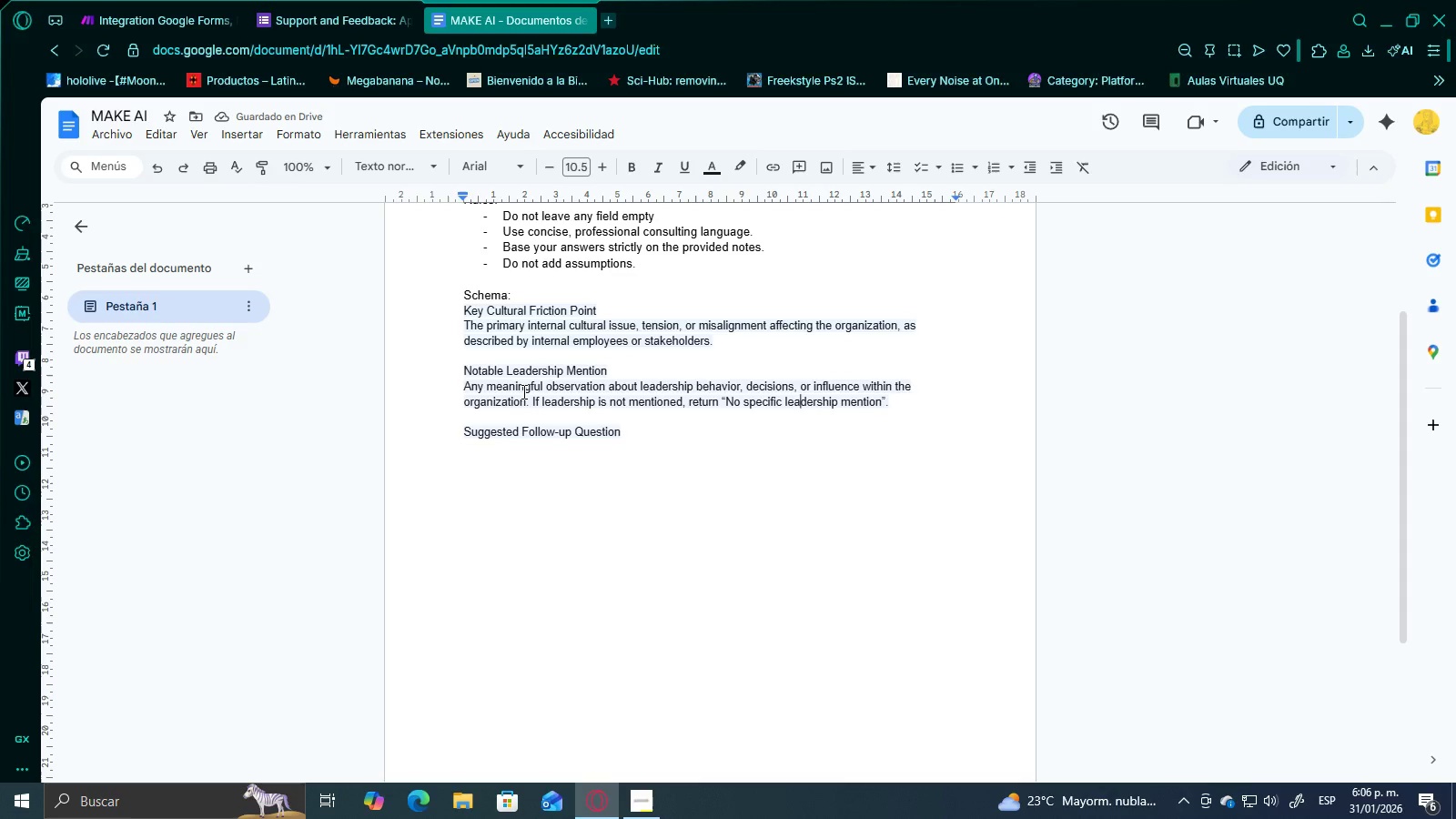 
triple_click([475, 379])
 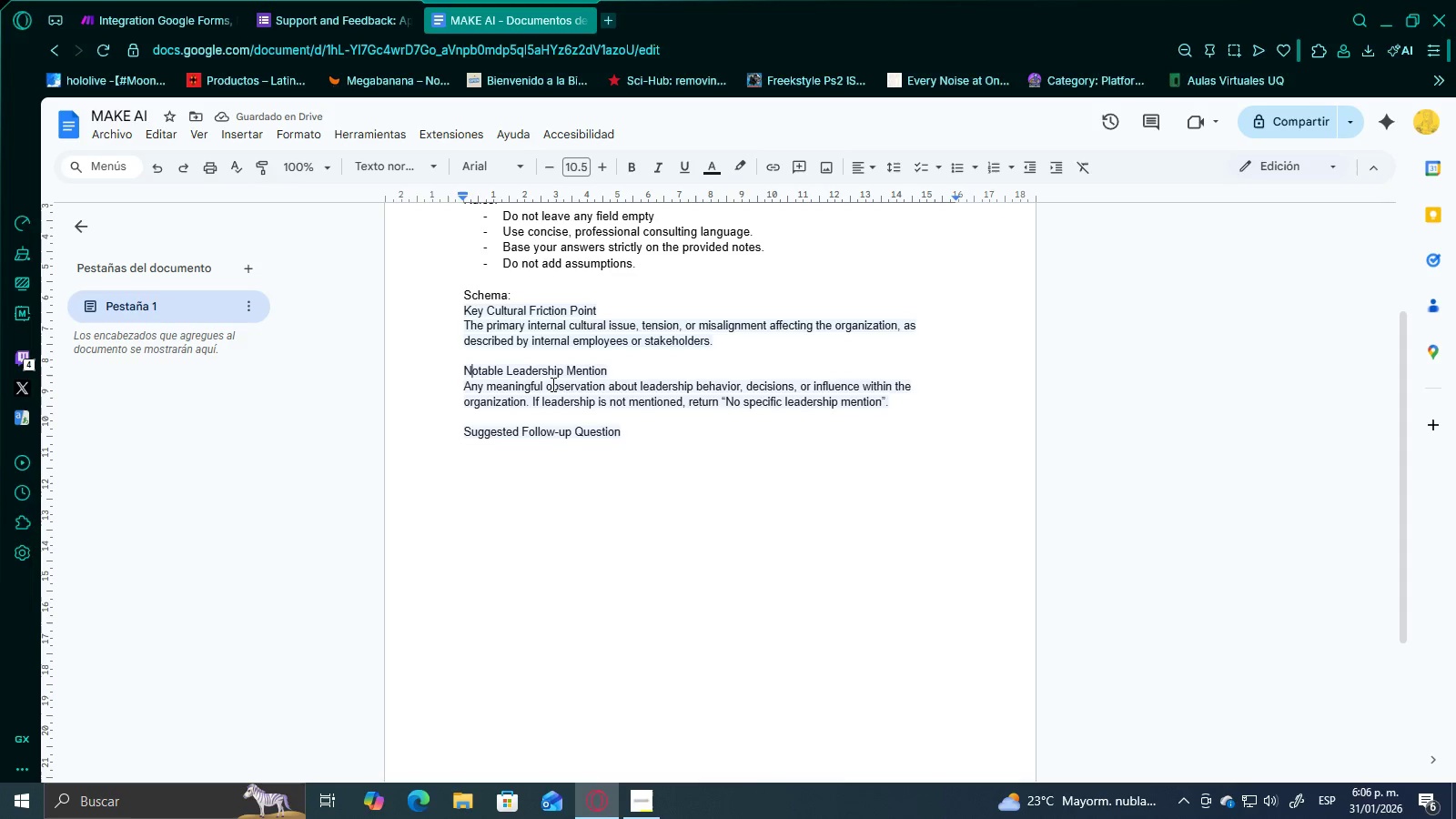 
triple_click([555, 385])
 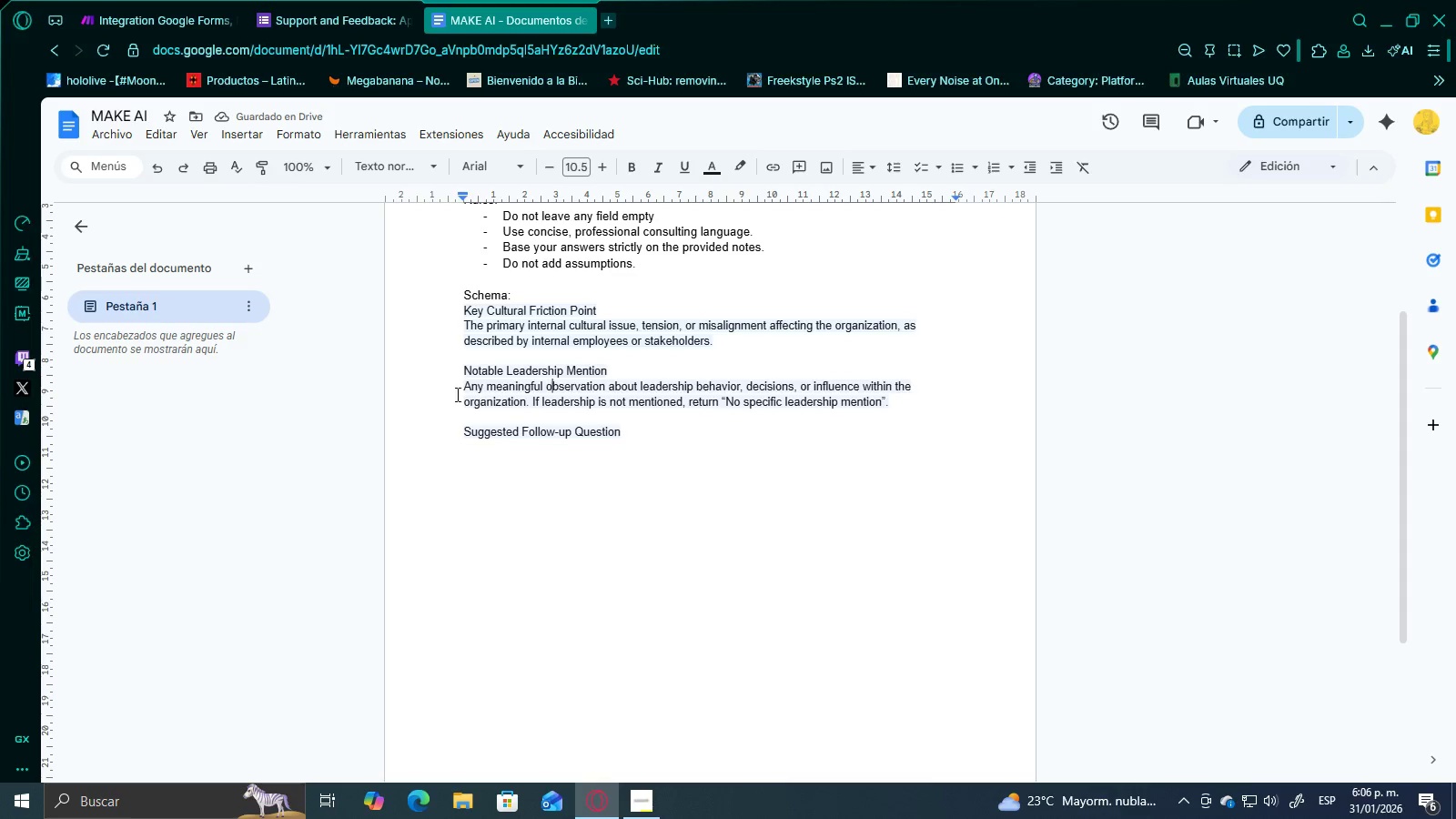 
left_click_drag(start_coordinate=[454, 394], to_coordinate=[799, 389])
 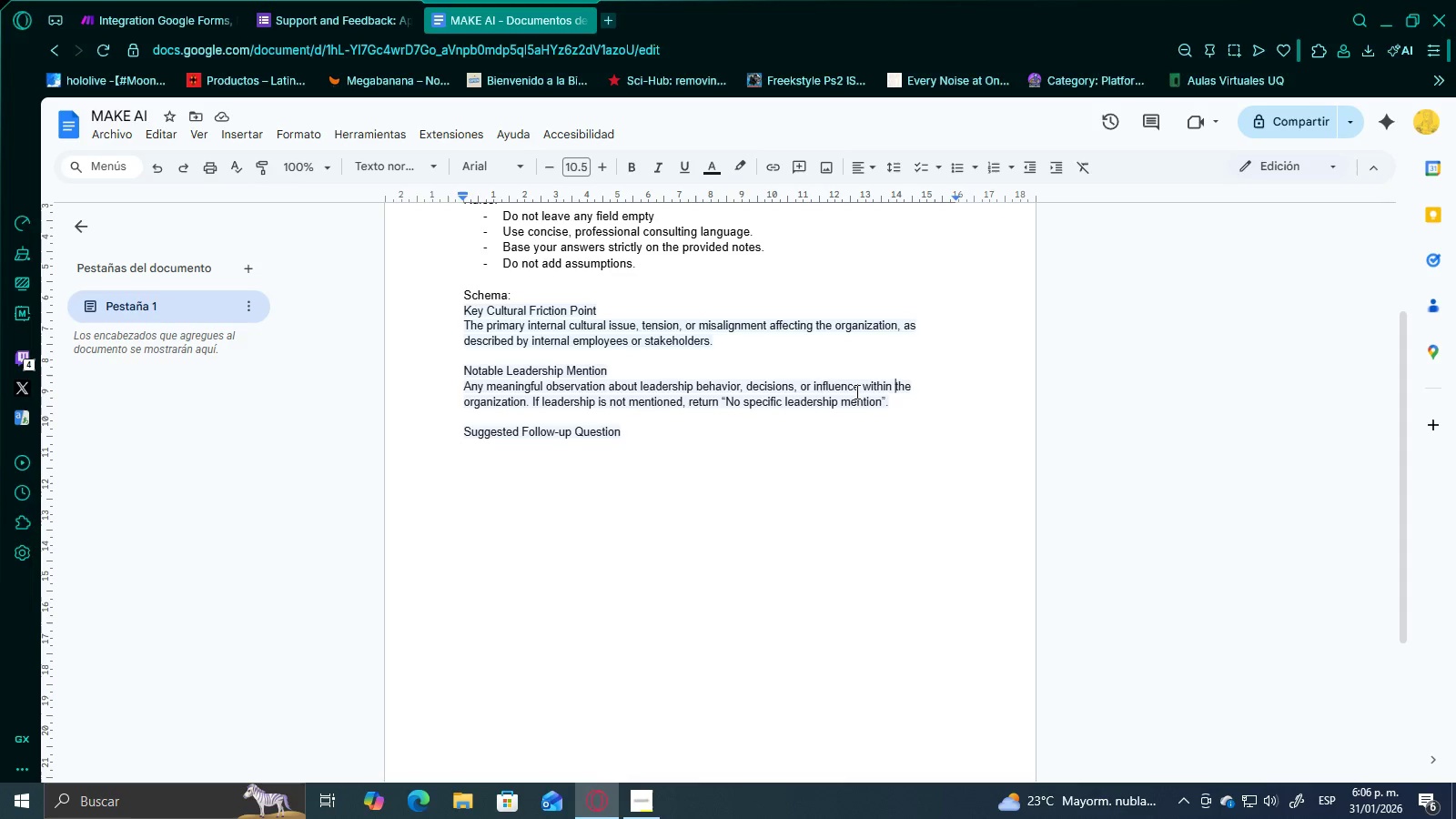 
double_click([805, 385])
 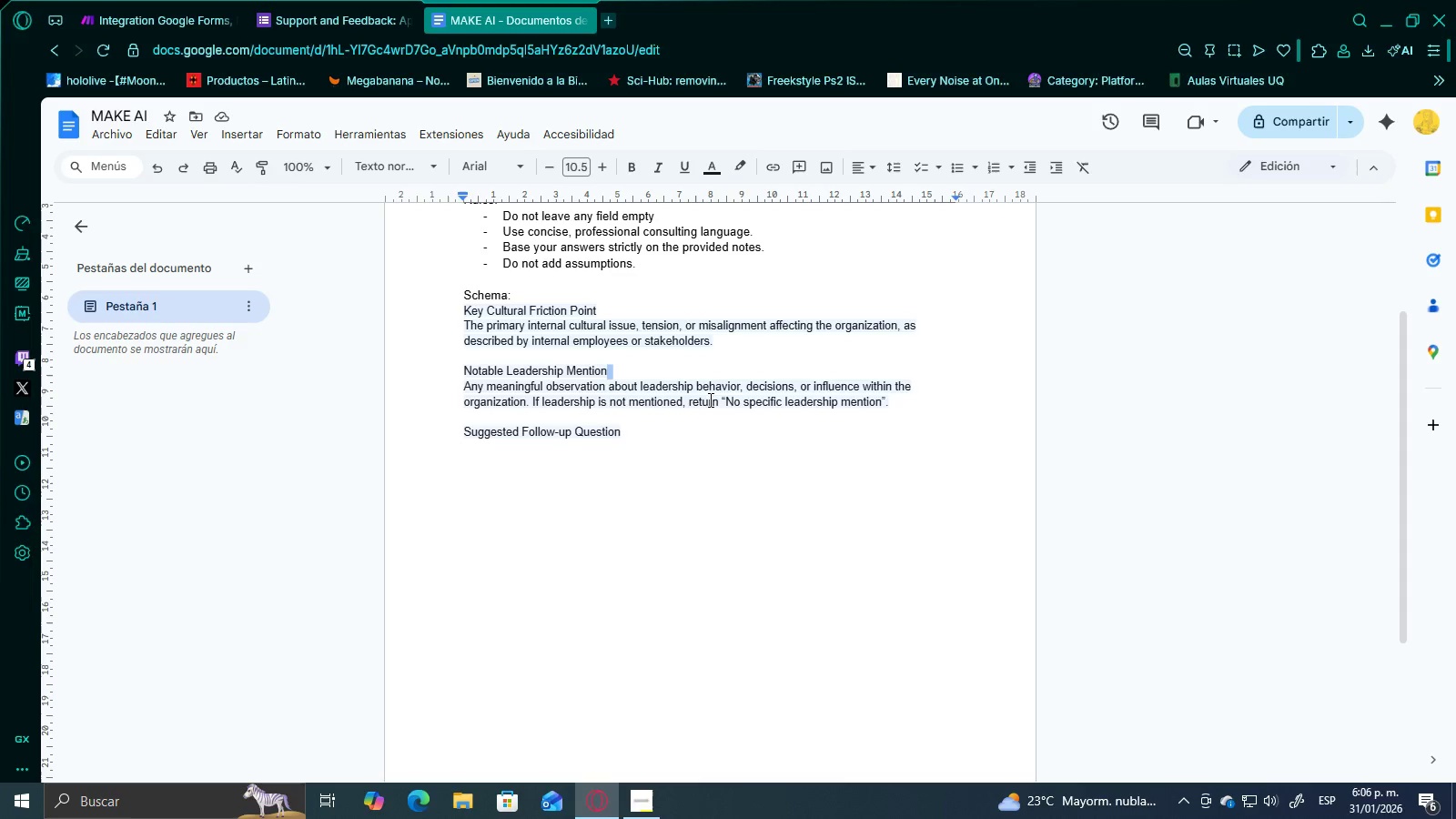 
left_click([625, 399])
 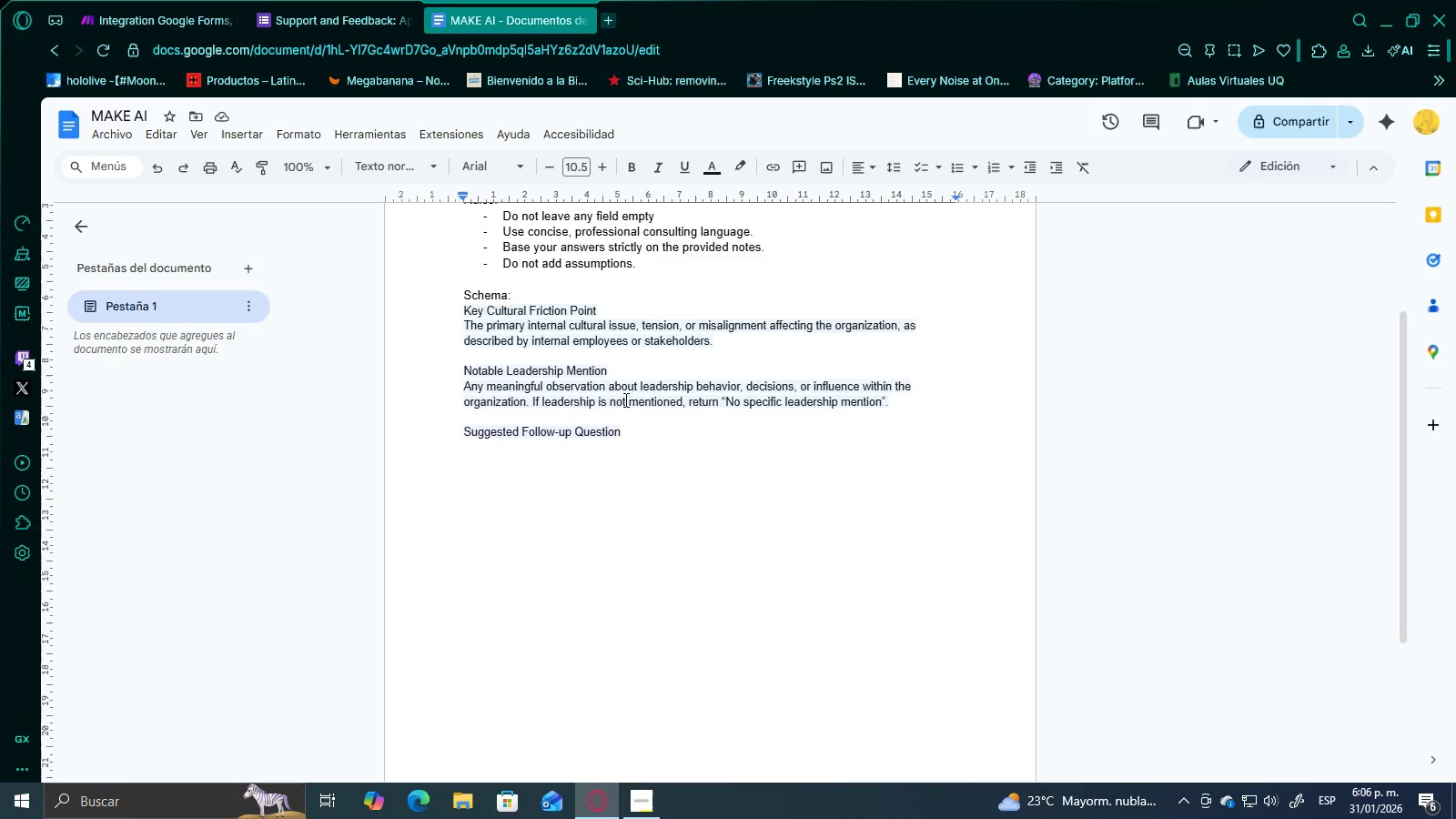 
scroll: coordinate [624, 399], scroll_direction: up, amount: 1.0
 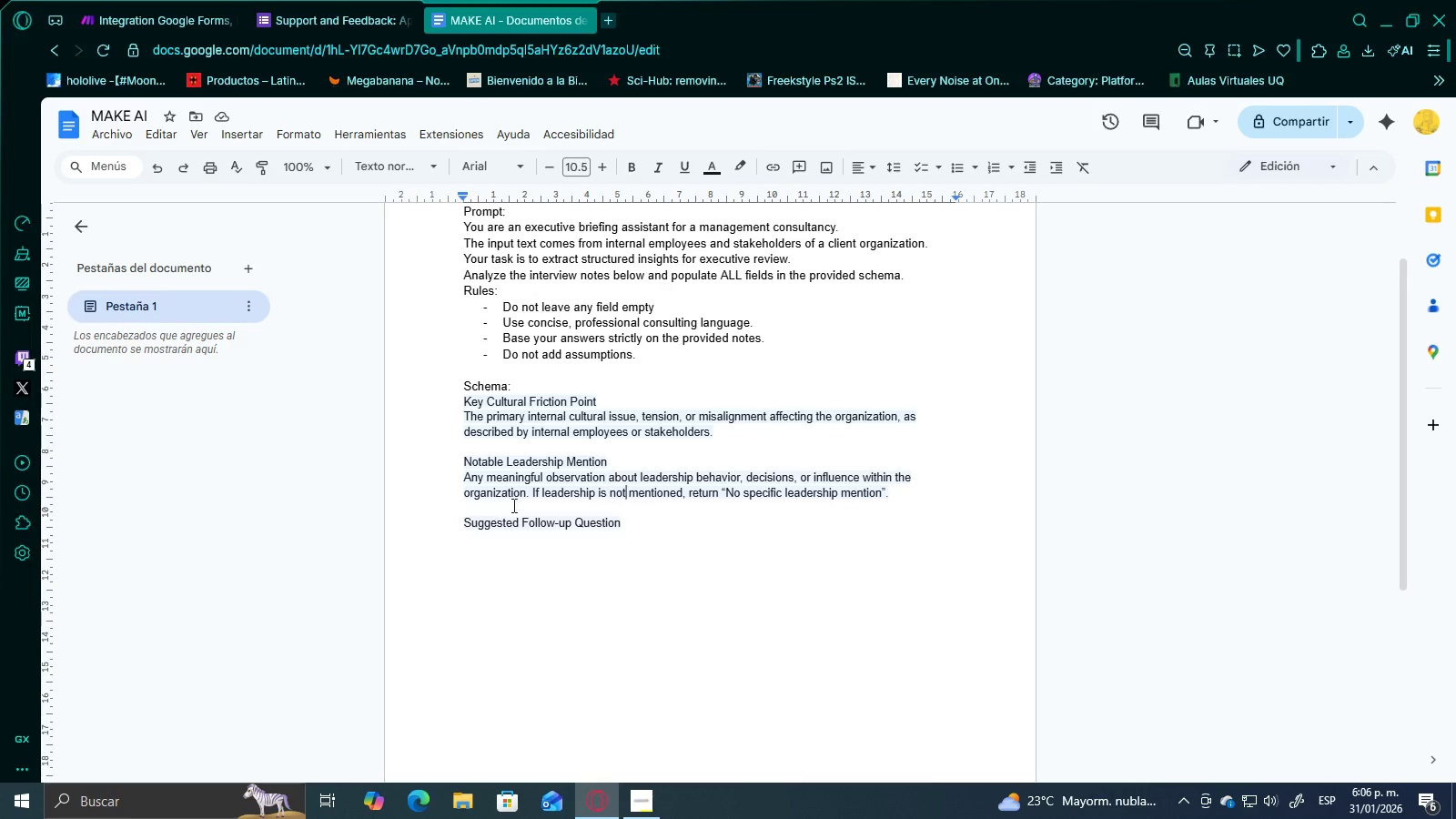 
double_click([531, 488])
 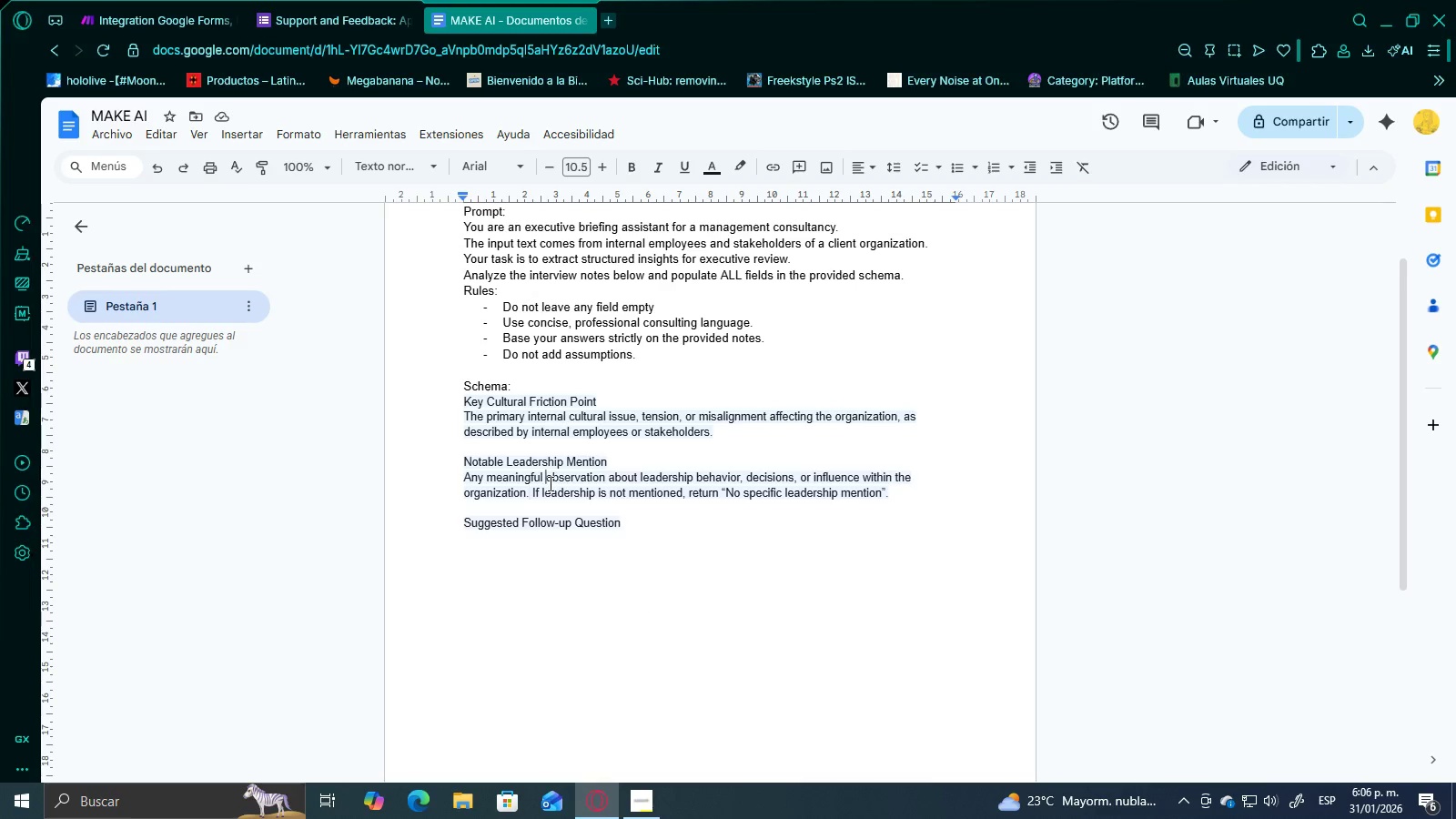 
double_click([481, 404])
 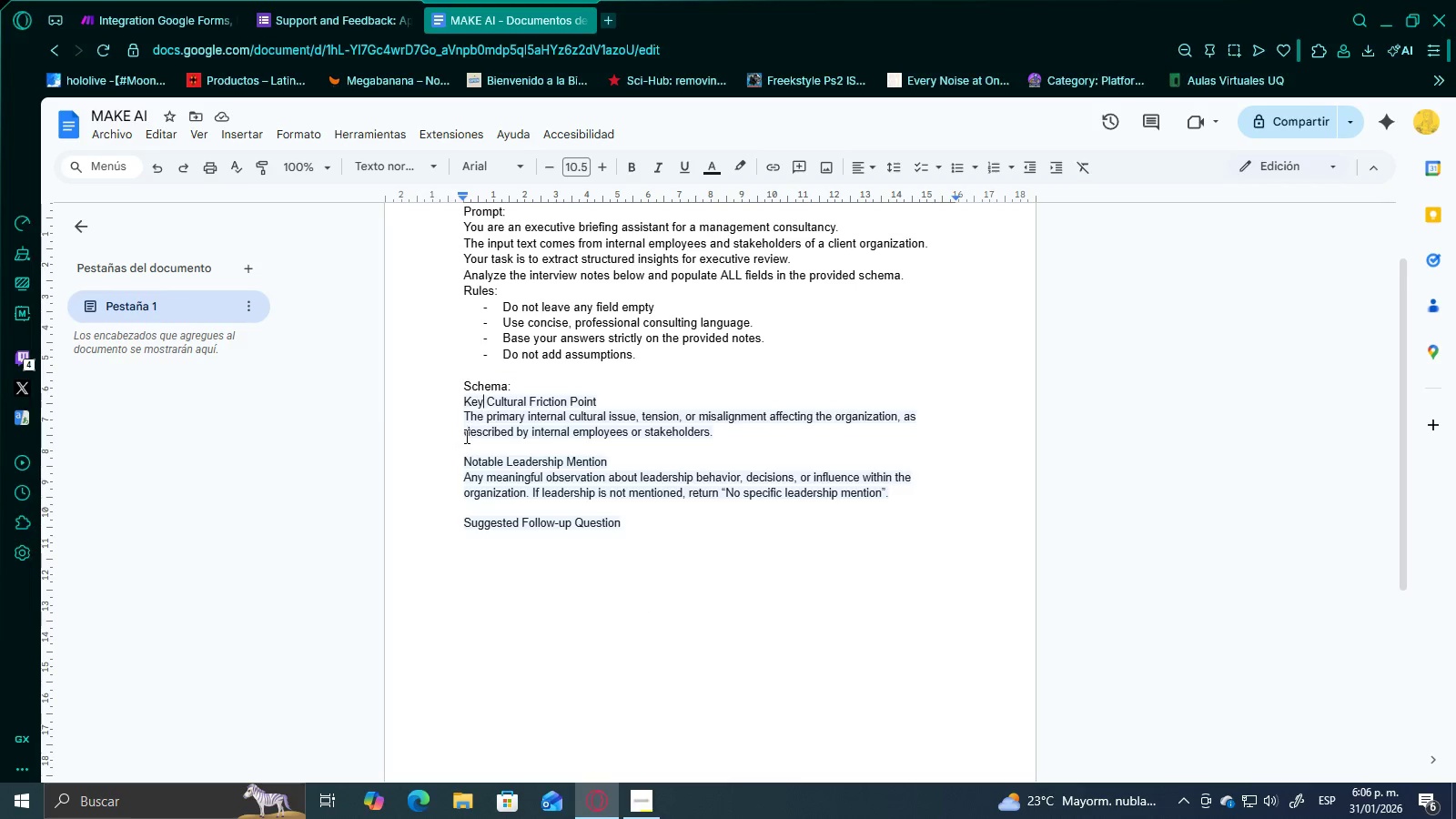 
scroll: coordinate [554, 453], scroll_direction: up, amount: 2.0
 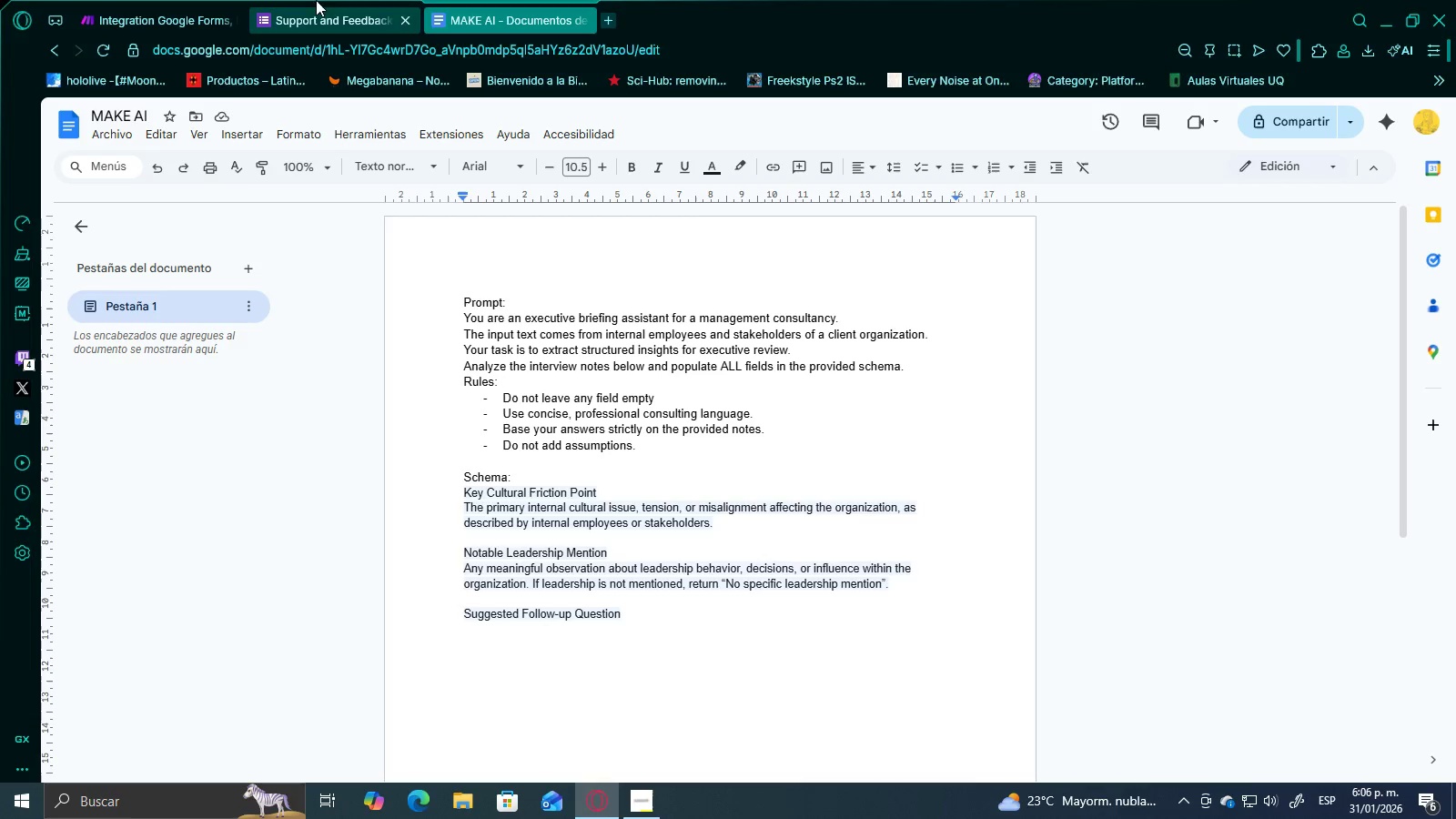 
left_click([697, 585])
 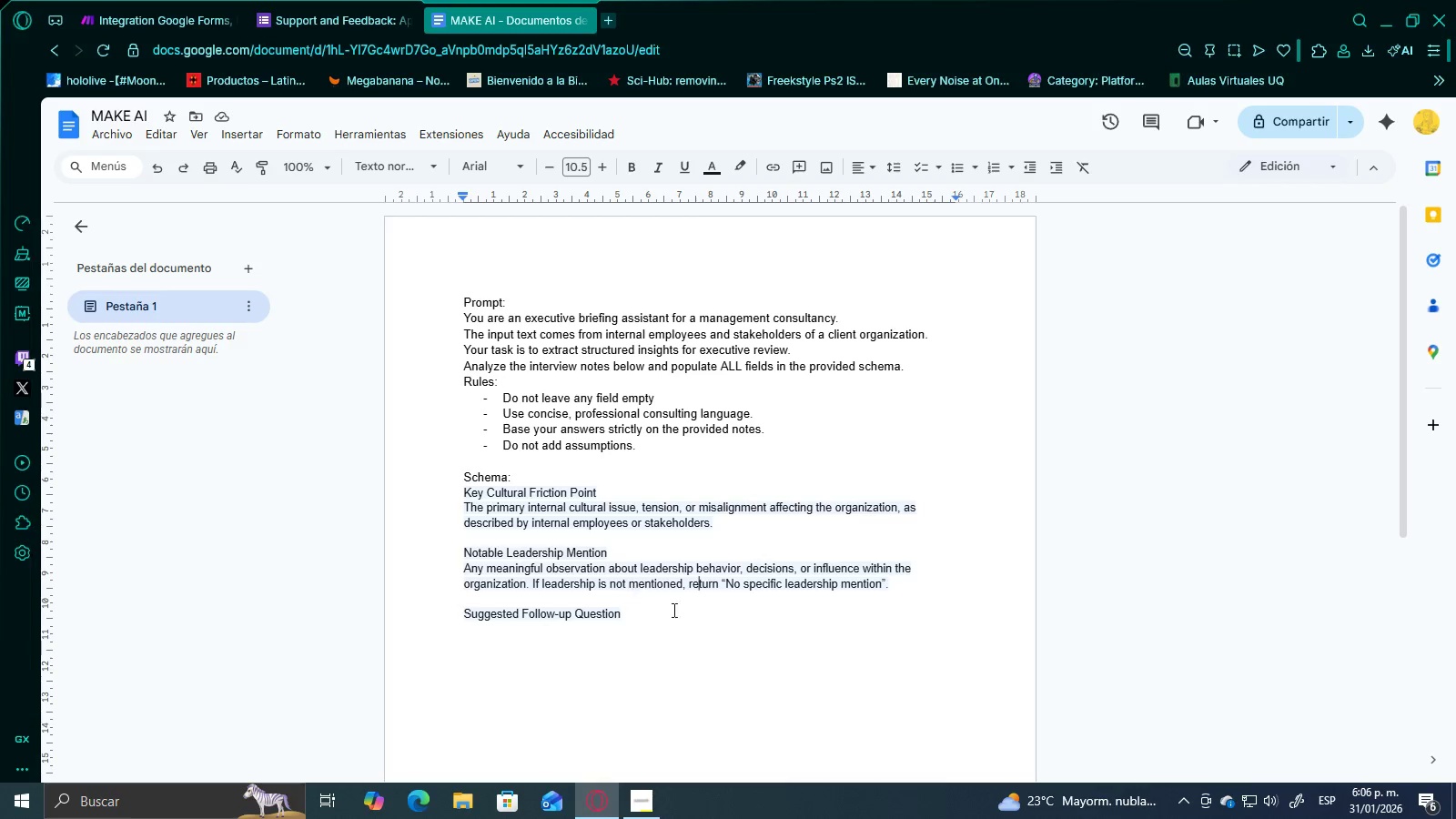 
left_click([713, 625])
 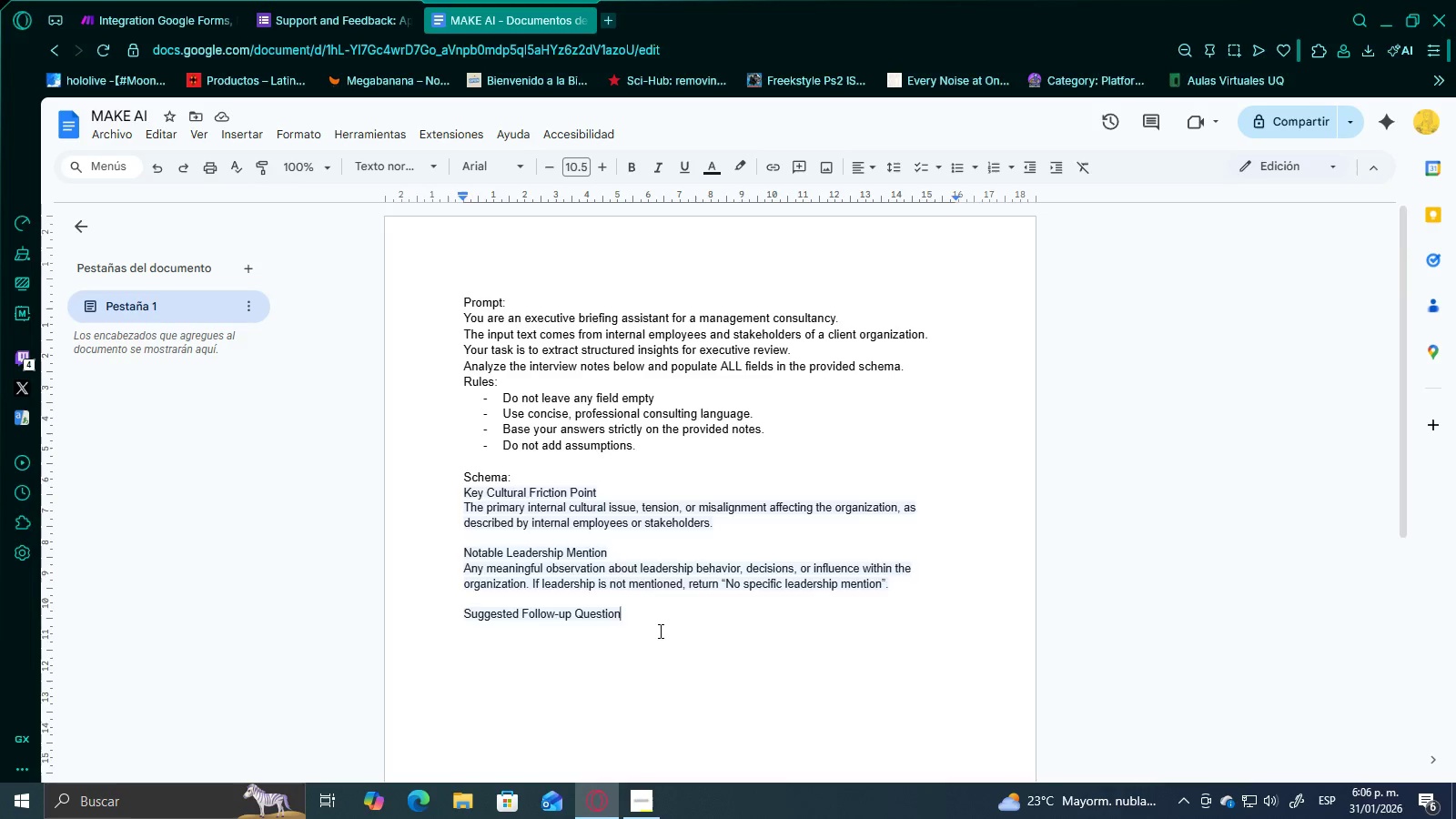 
scroll: coordinate [663, 630], scroll_direction: down, amount: 3.0
 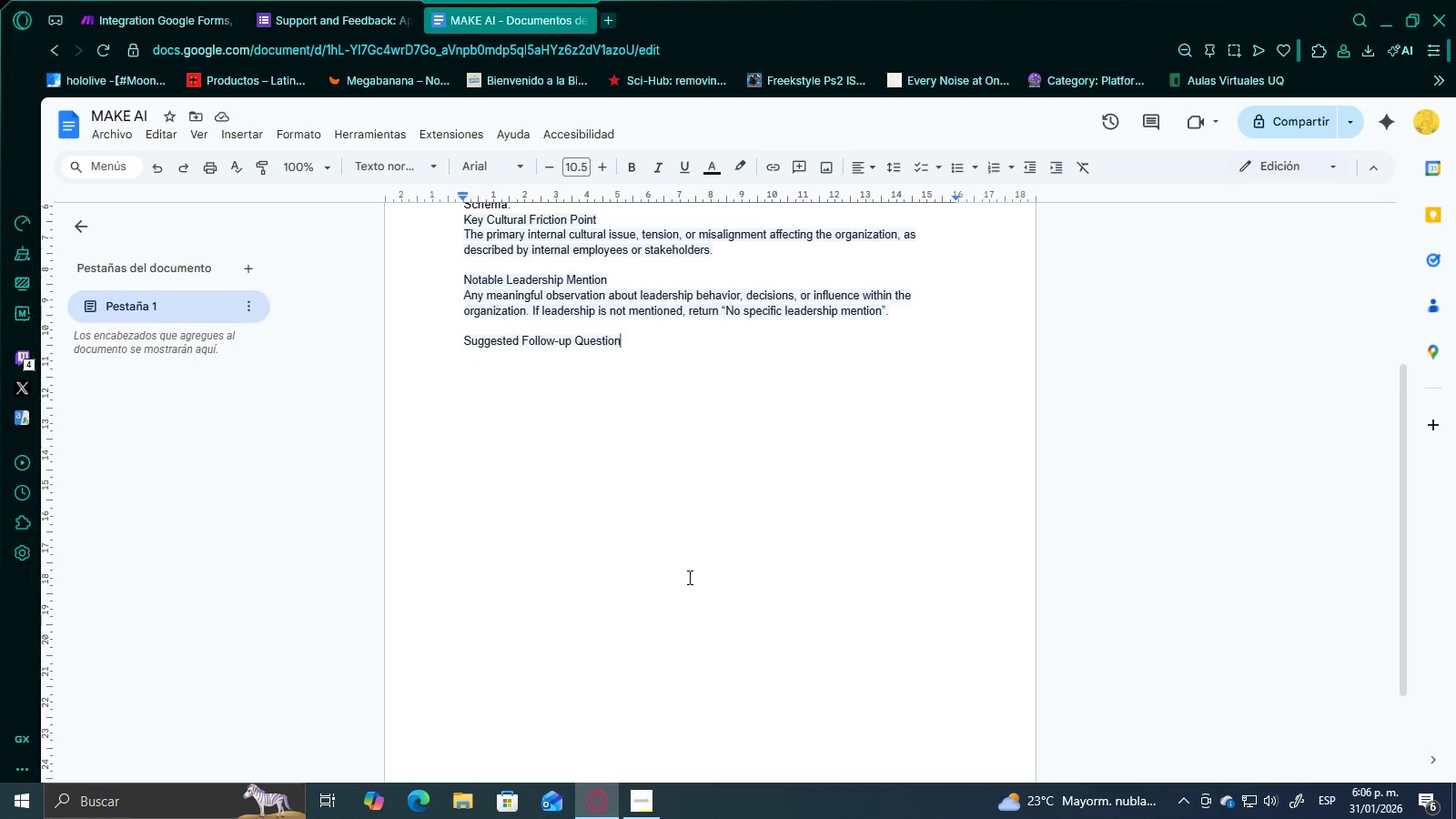 
scroll: coordinate [679, 551], scroll_direction: up, amount: 2.0
 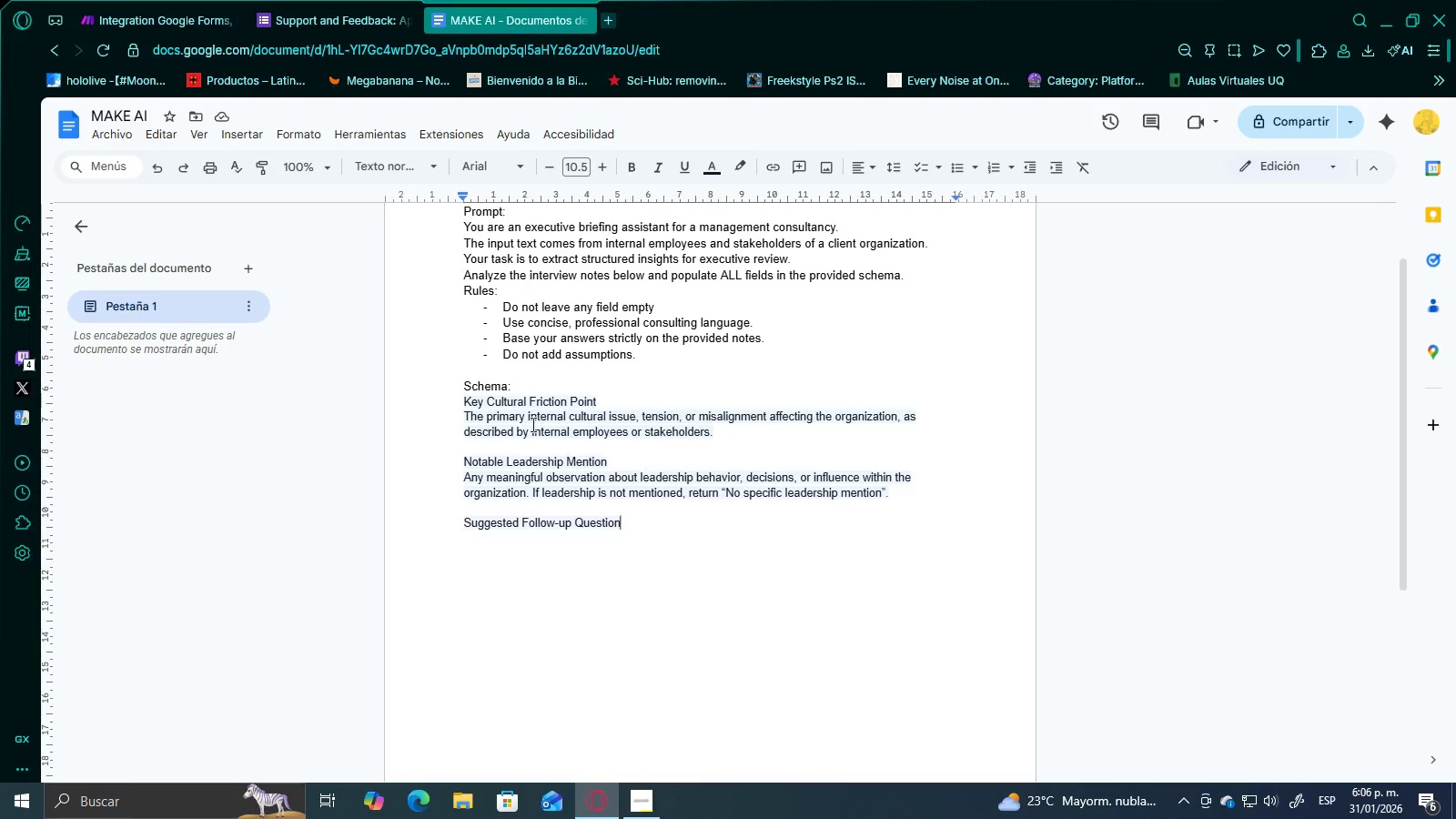 
left_click_drag(start_coordinate=[624, 395], to_coordinate=[430, 394])
 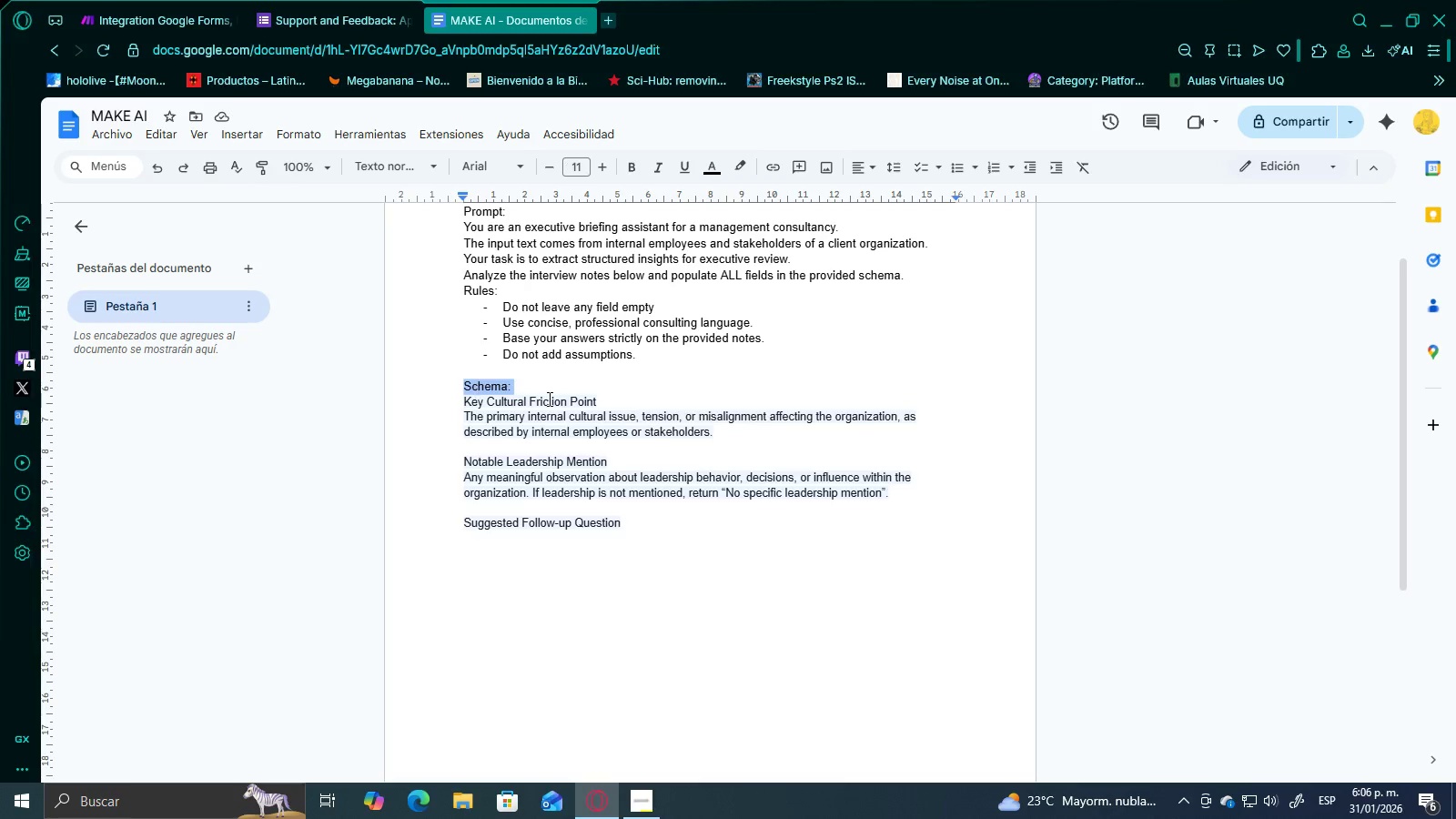 
left_click([548, 399])
 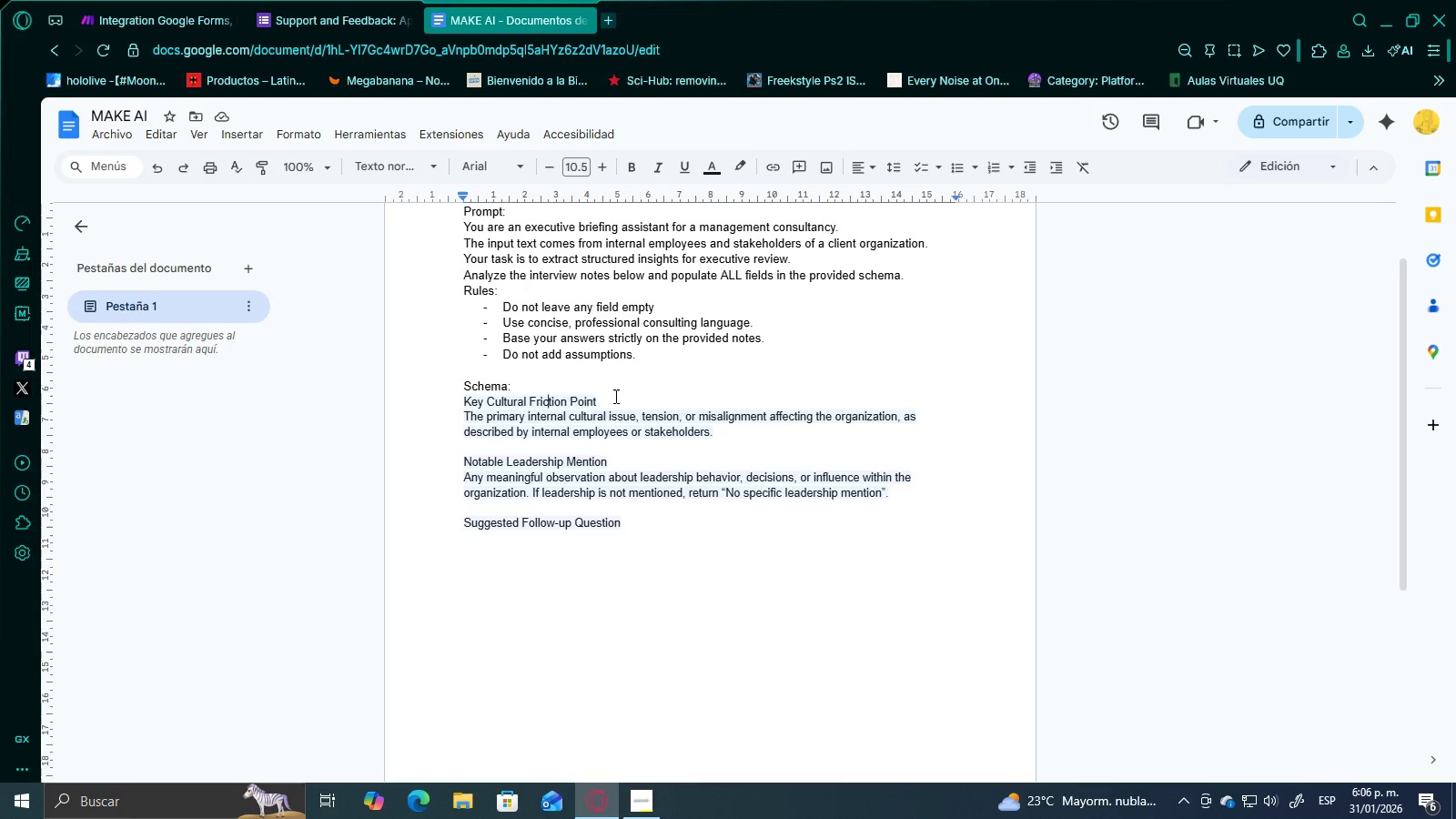 
left_click_drag(start_coordinate=[618, 396], to_coordinate=[420, 412])
 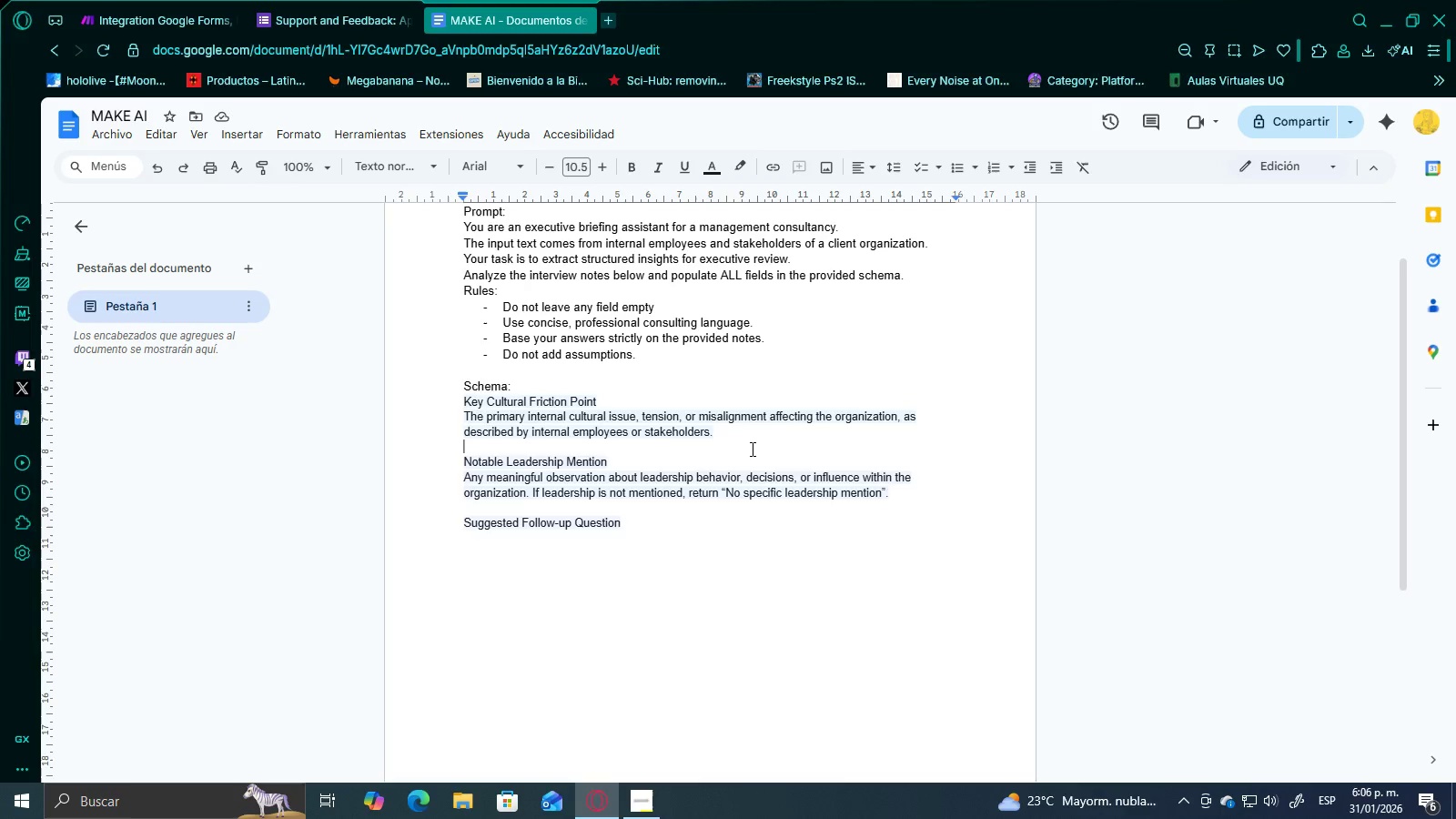 
left_click([751, 449])
 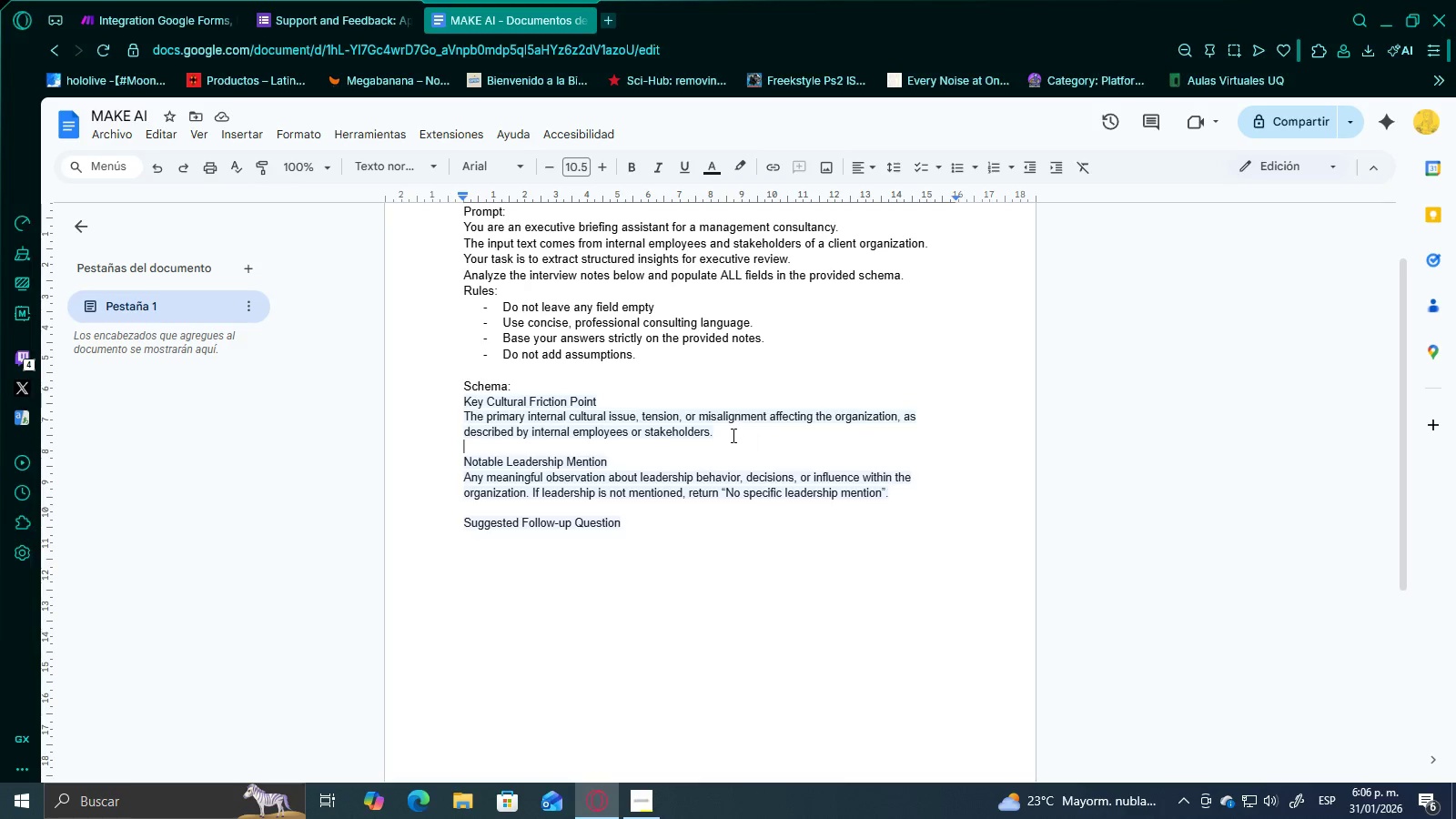 
left_click_drag(start_coordinate=[729, 432], to_coordinate=[606, 432])
 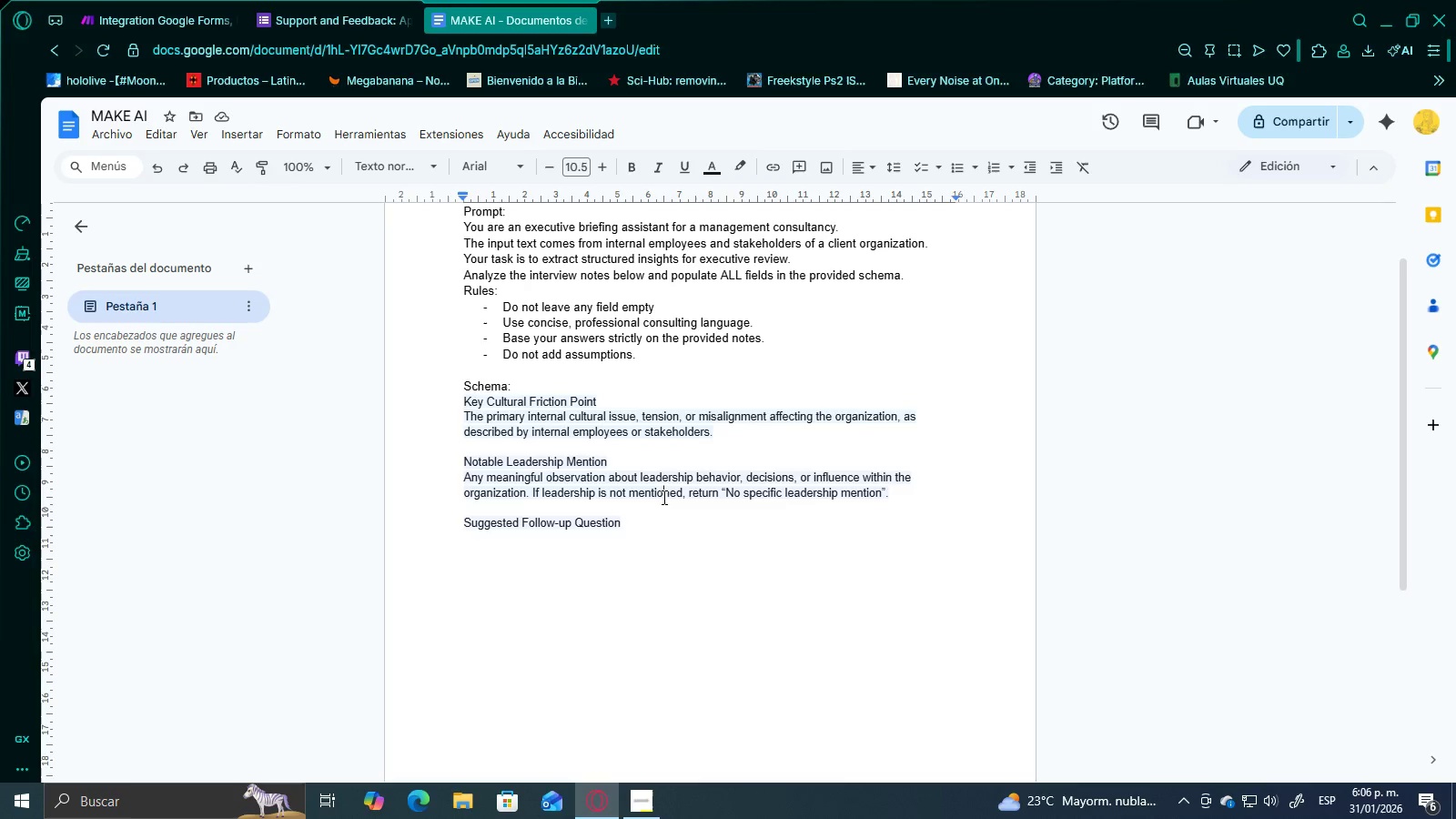 
double_click([647, 520])
 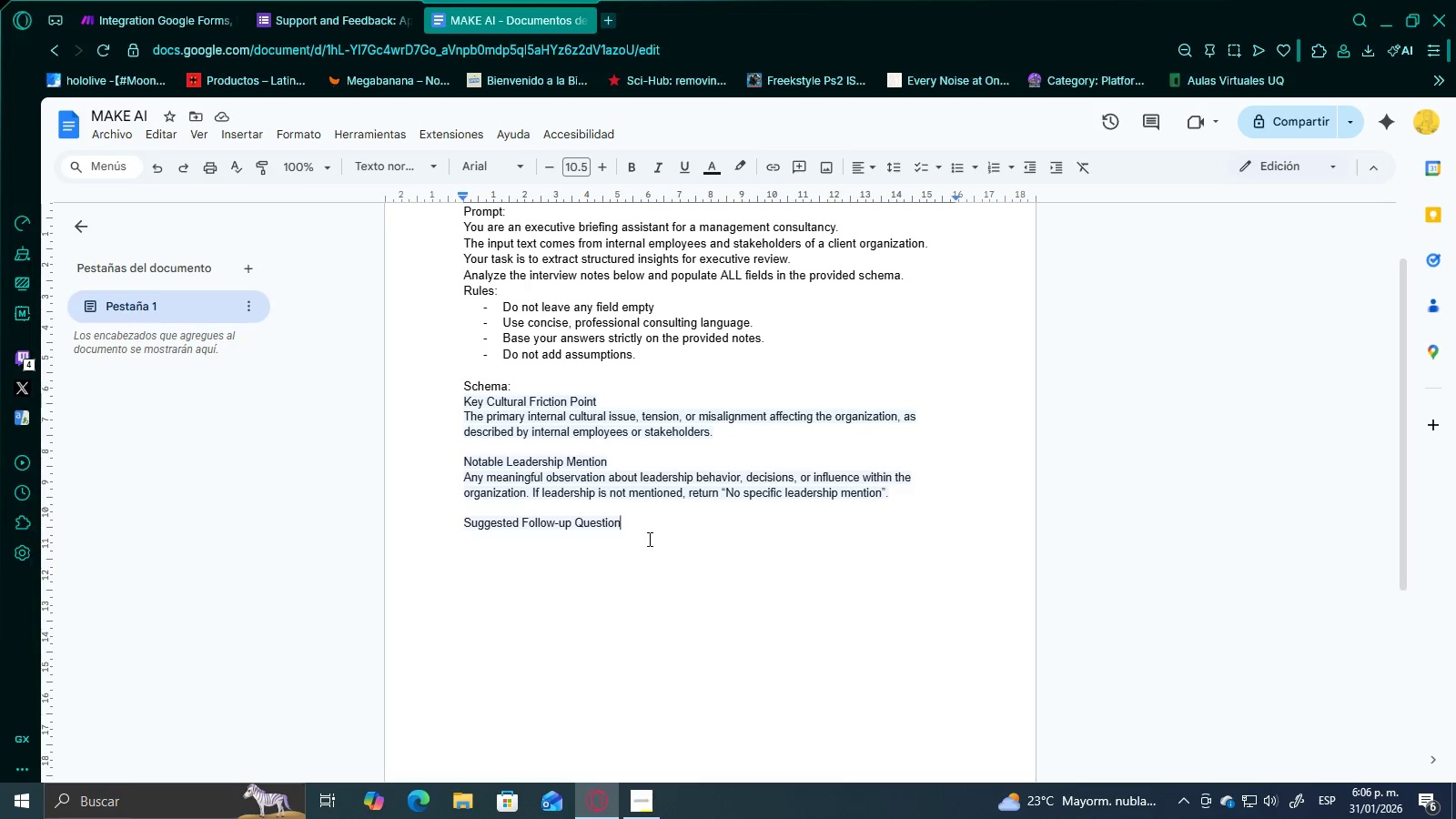 
triple_click([642, 544])
 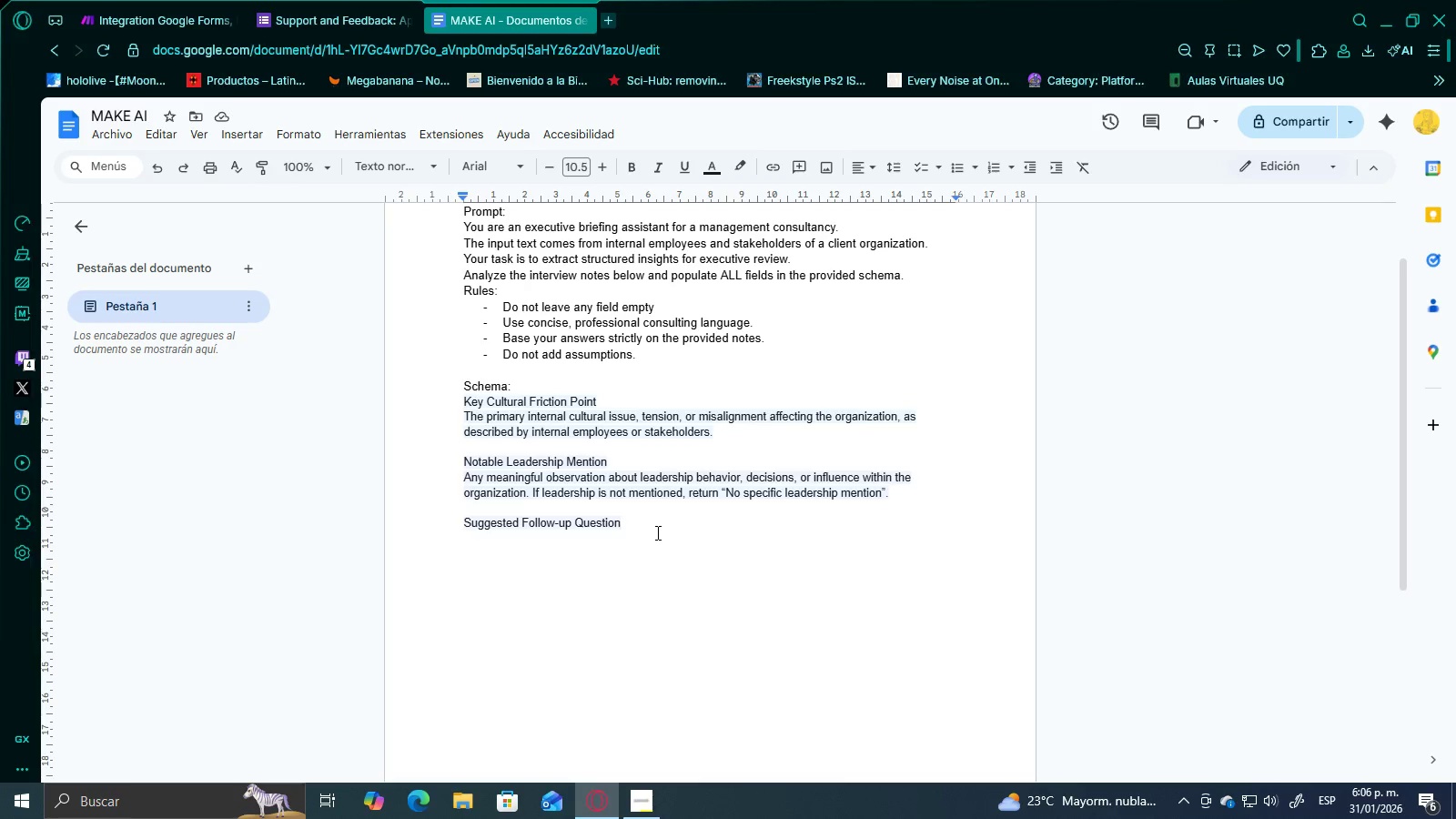 
key(Enter)
 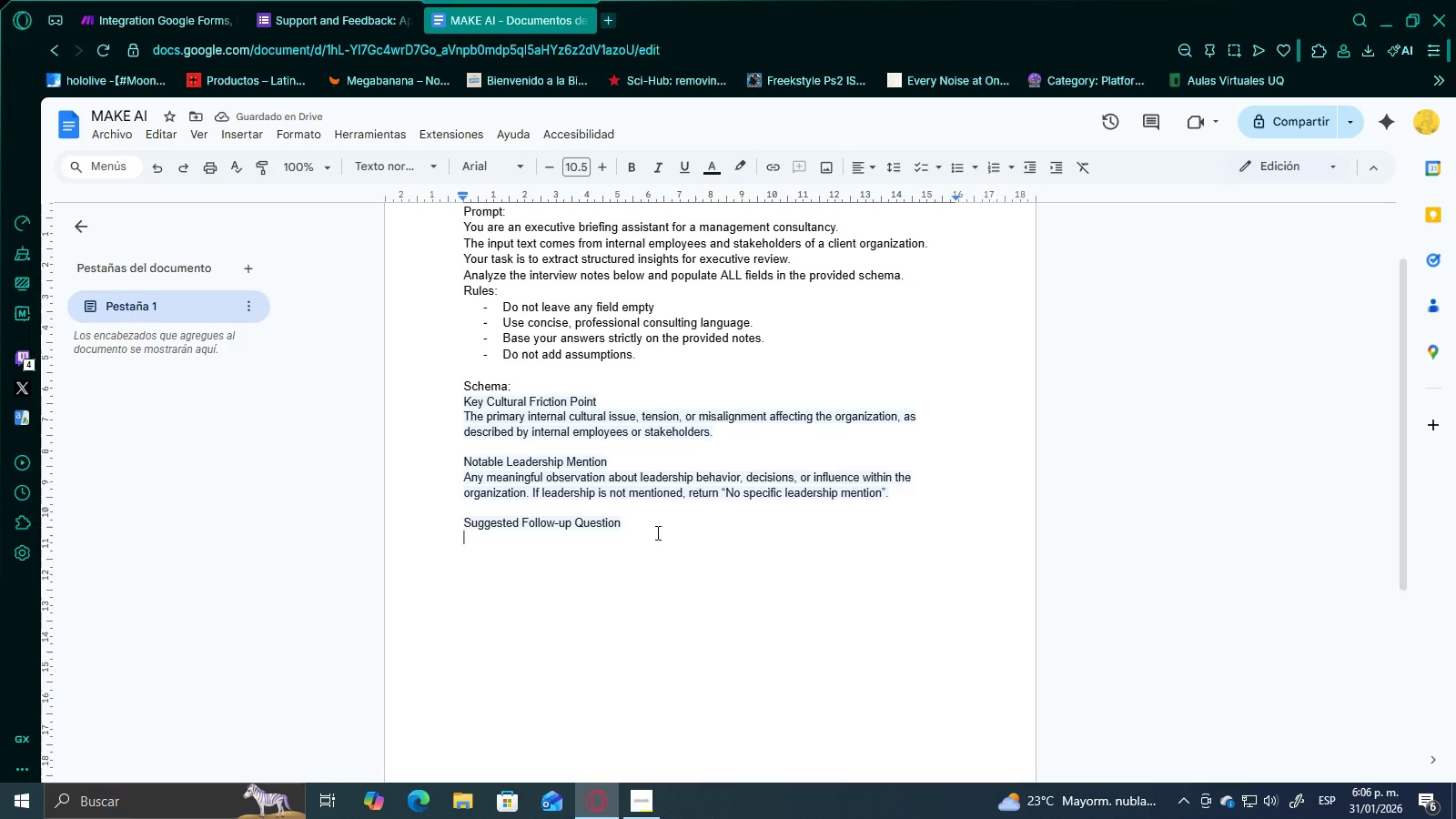 
wait(9.92)
 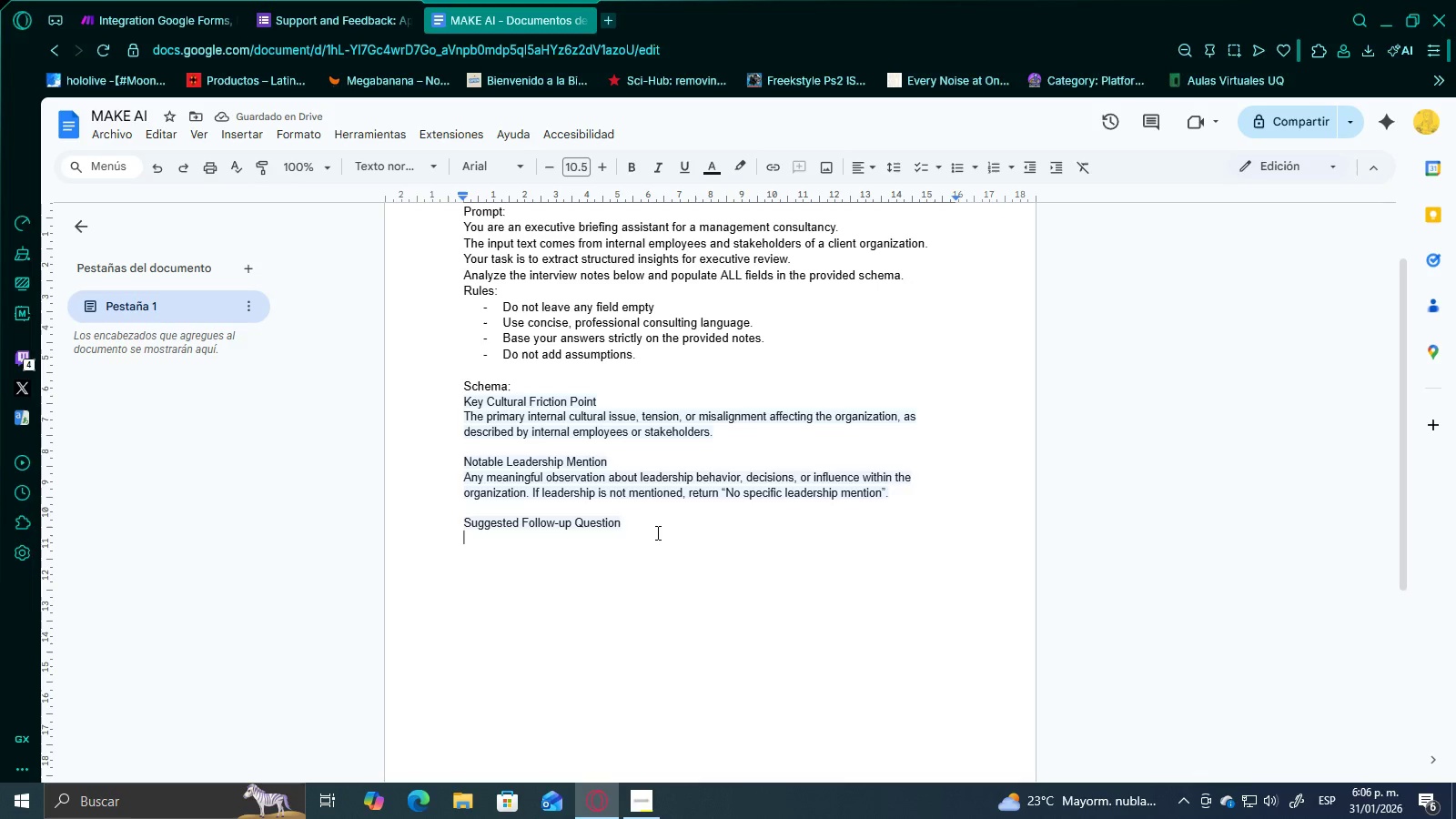 
left_click([422, 382])
 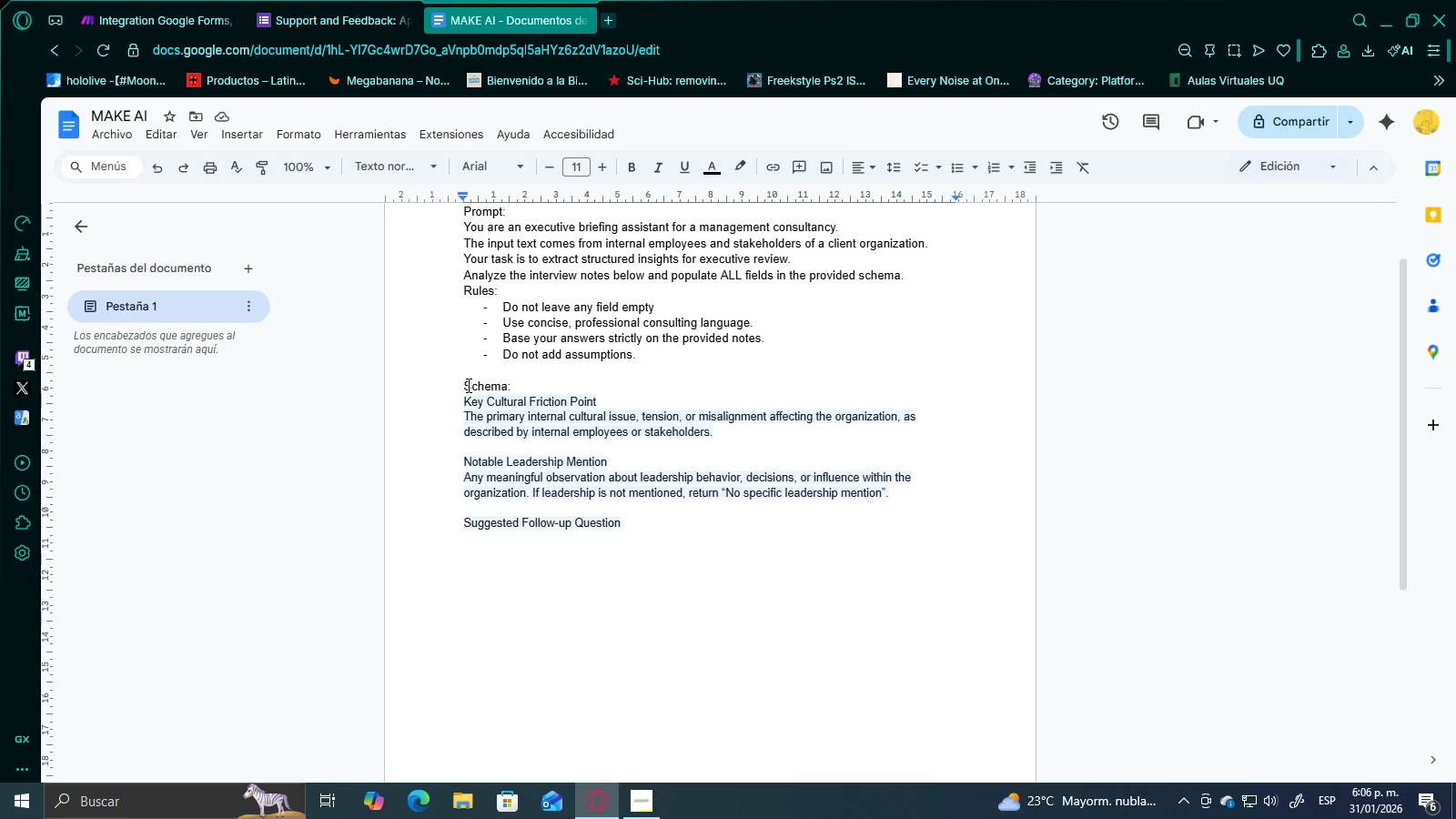 
type(Out pu)
key(Backspace)
key(Backspace)
key(Backspace)
type(put )
 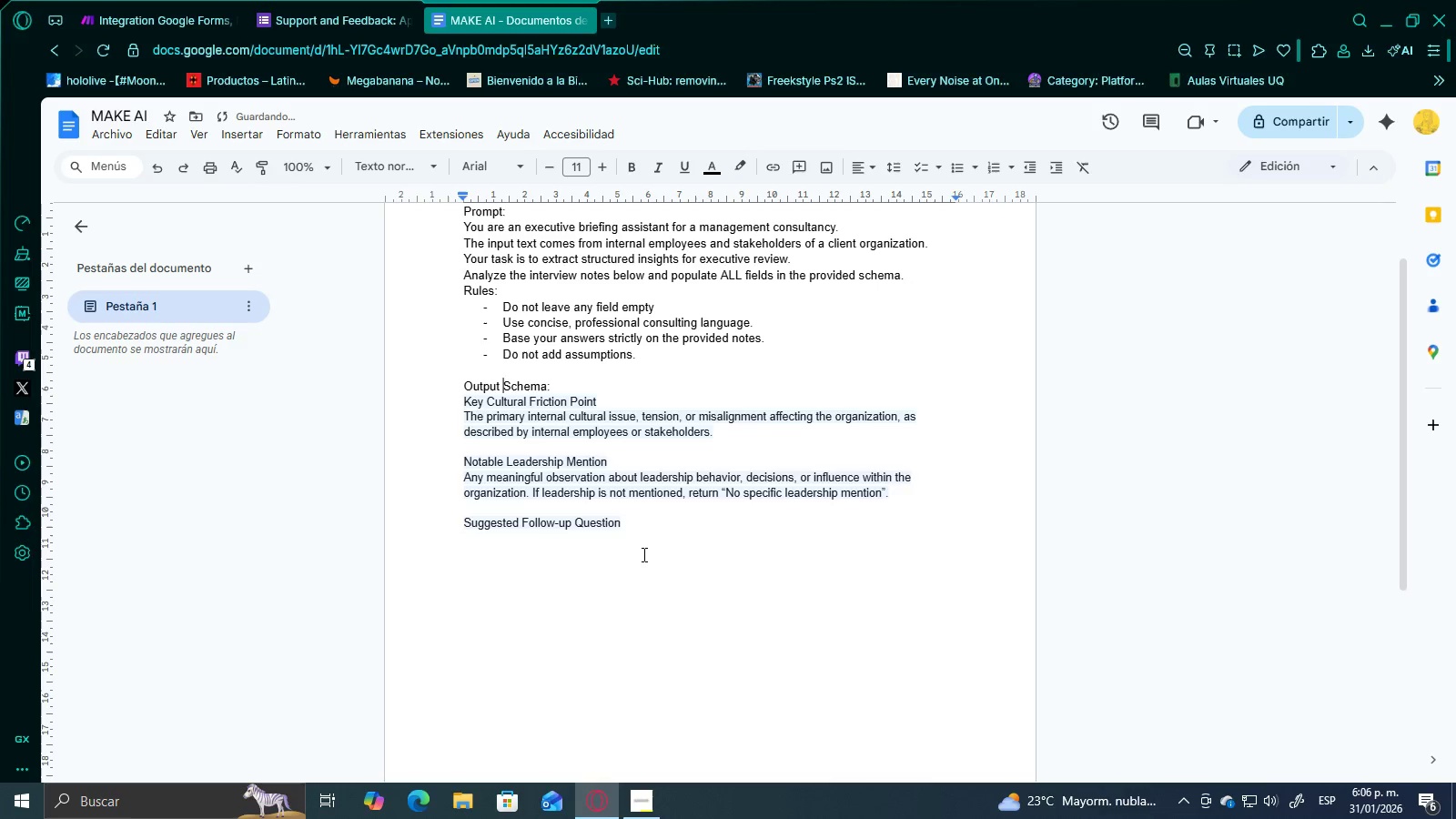 
left_click([644, 555])
 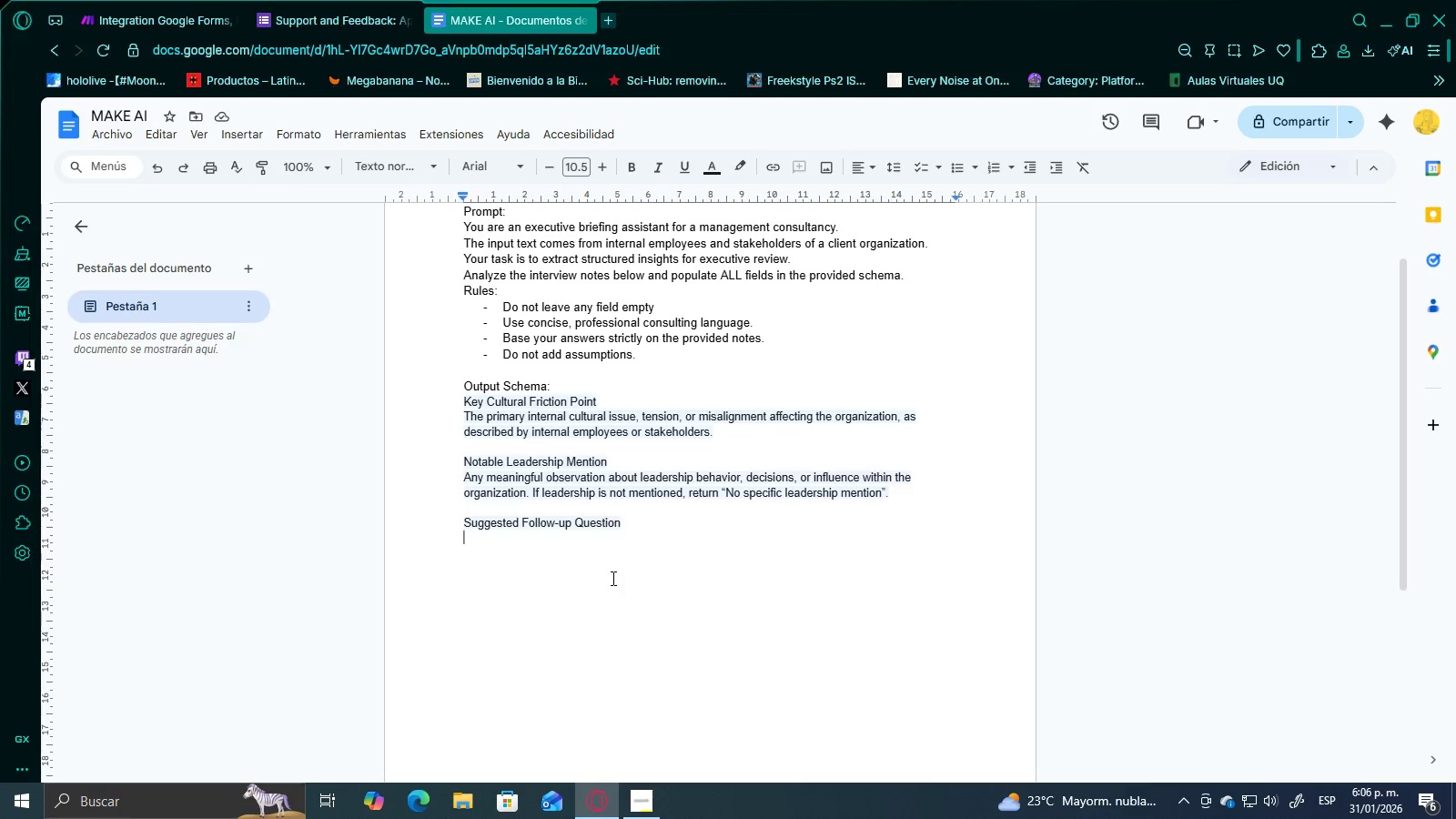 
wait(7.16)
 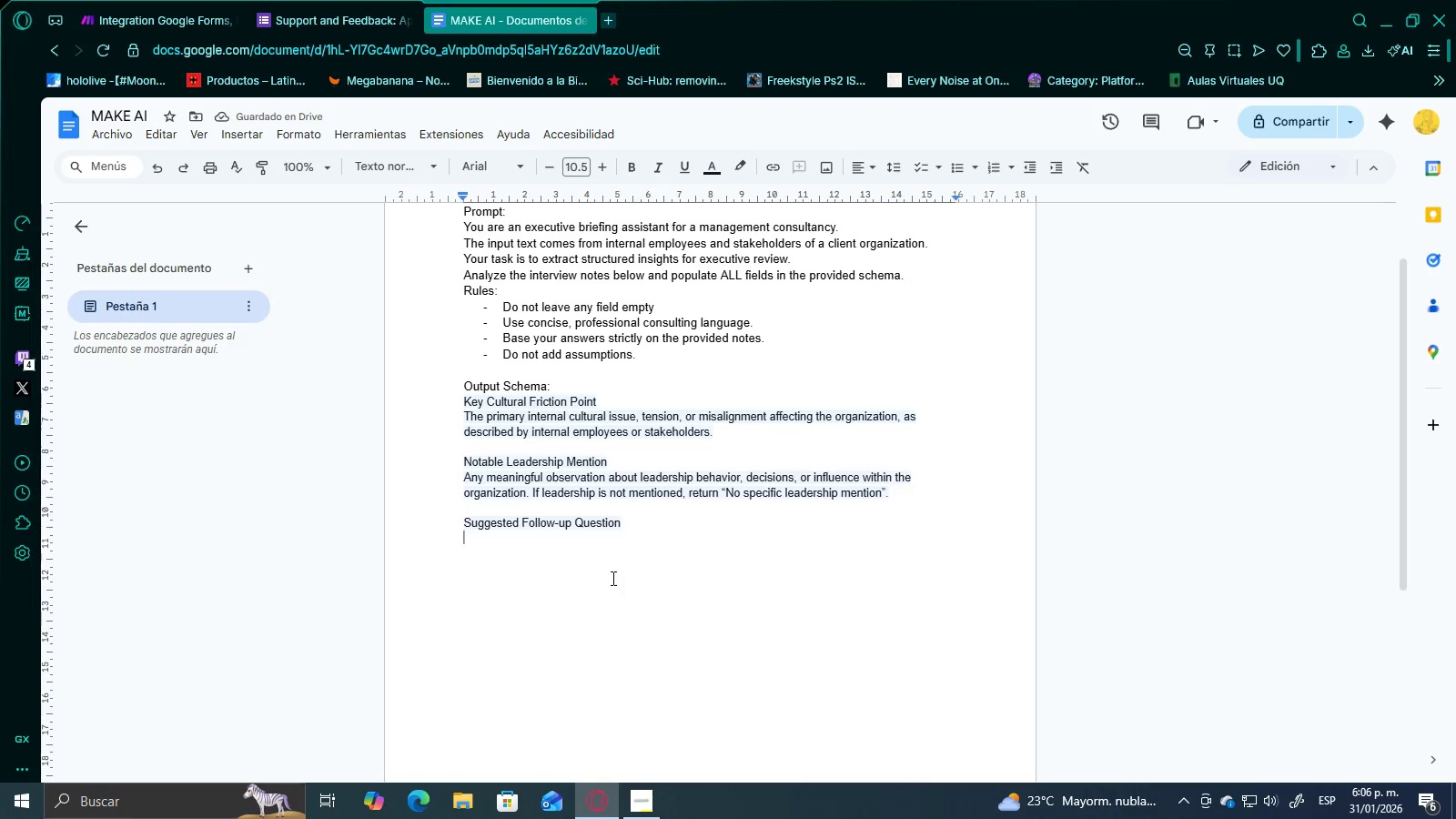 
type(One targeted question a consultatn)
key(Backspace)
key(Backspace)
type(nt )
 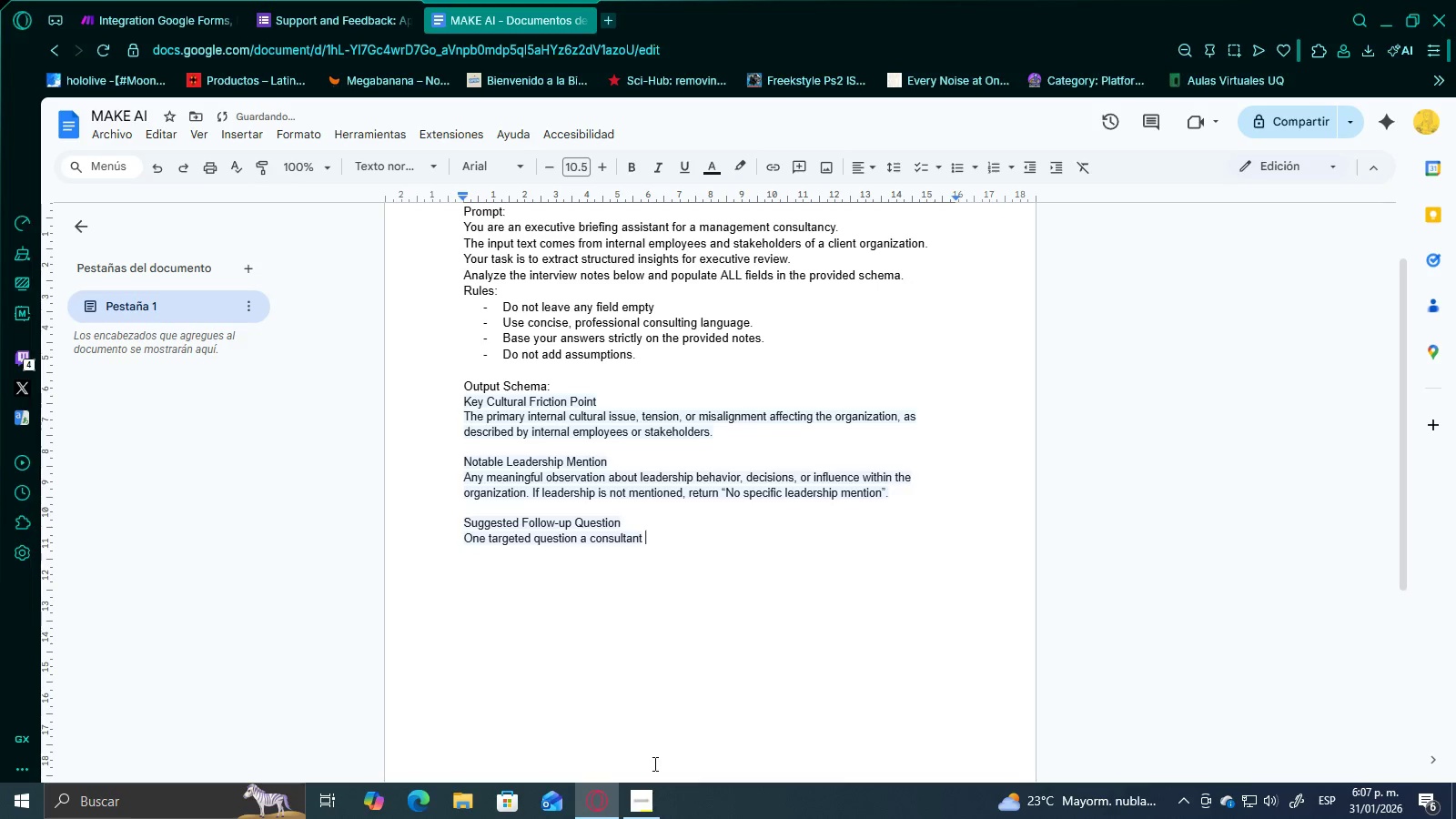 
left_click_drag(start_coordinate=[642, 809], to_coordinate=[641, 818])
 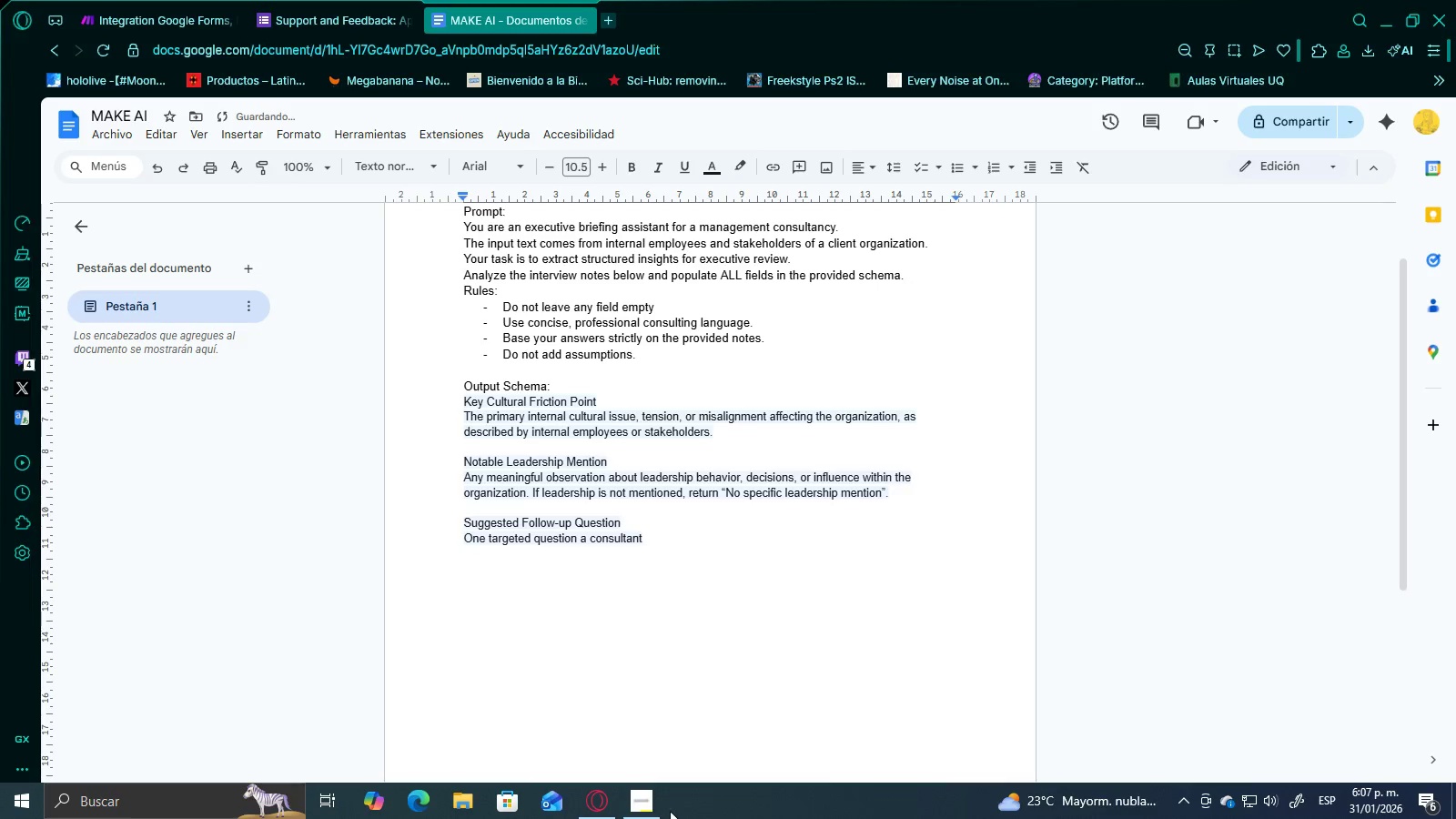 
left_click([655, 794])